 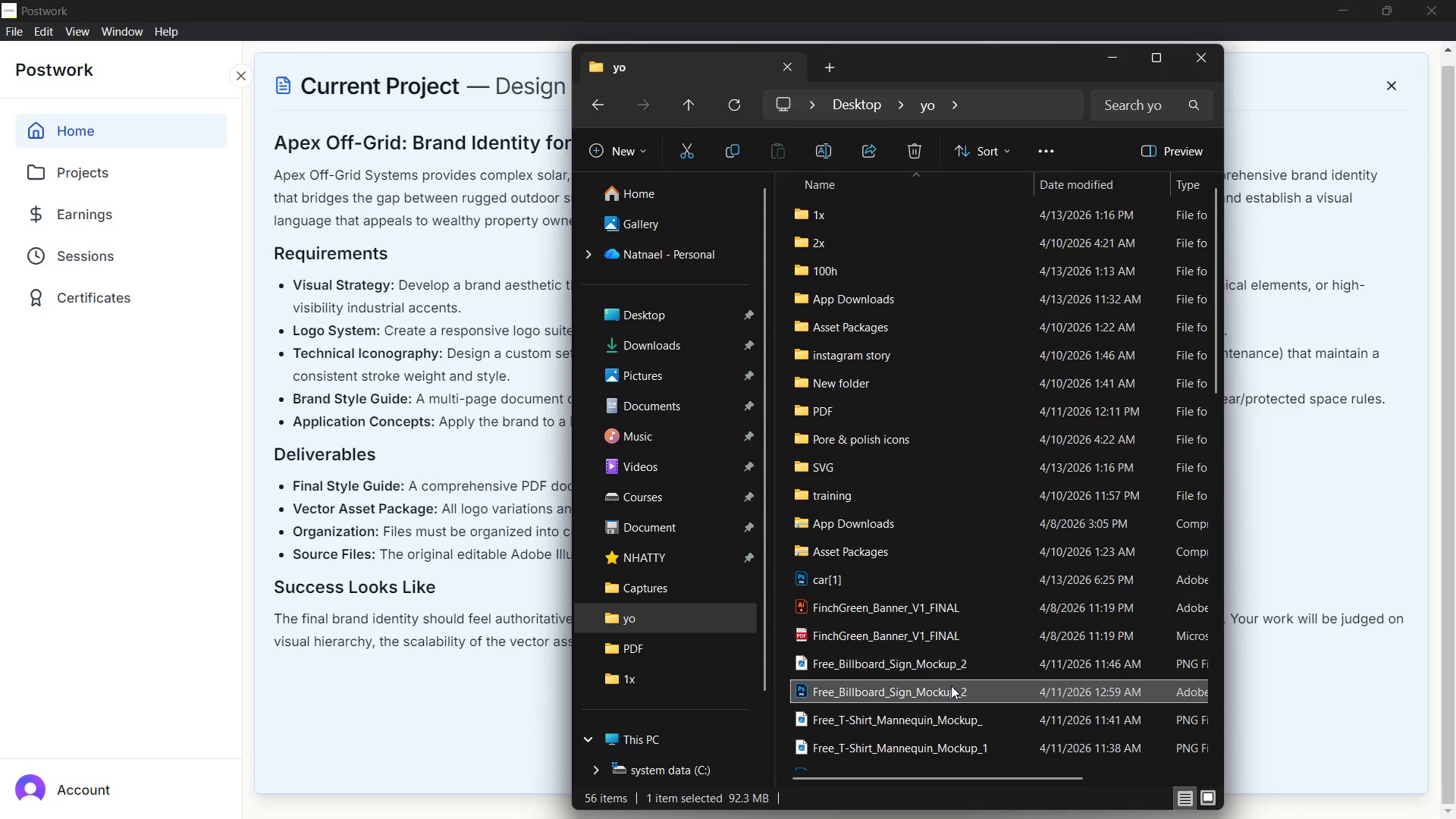 
key(Enter)
 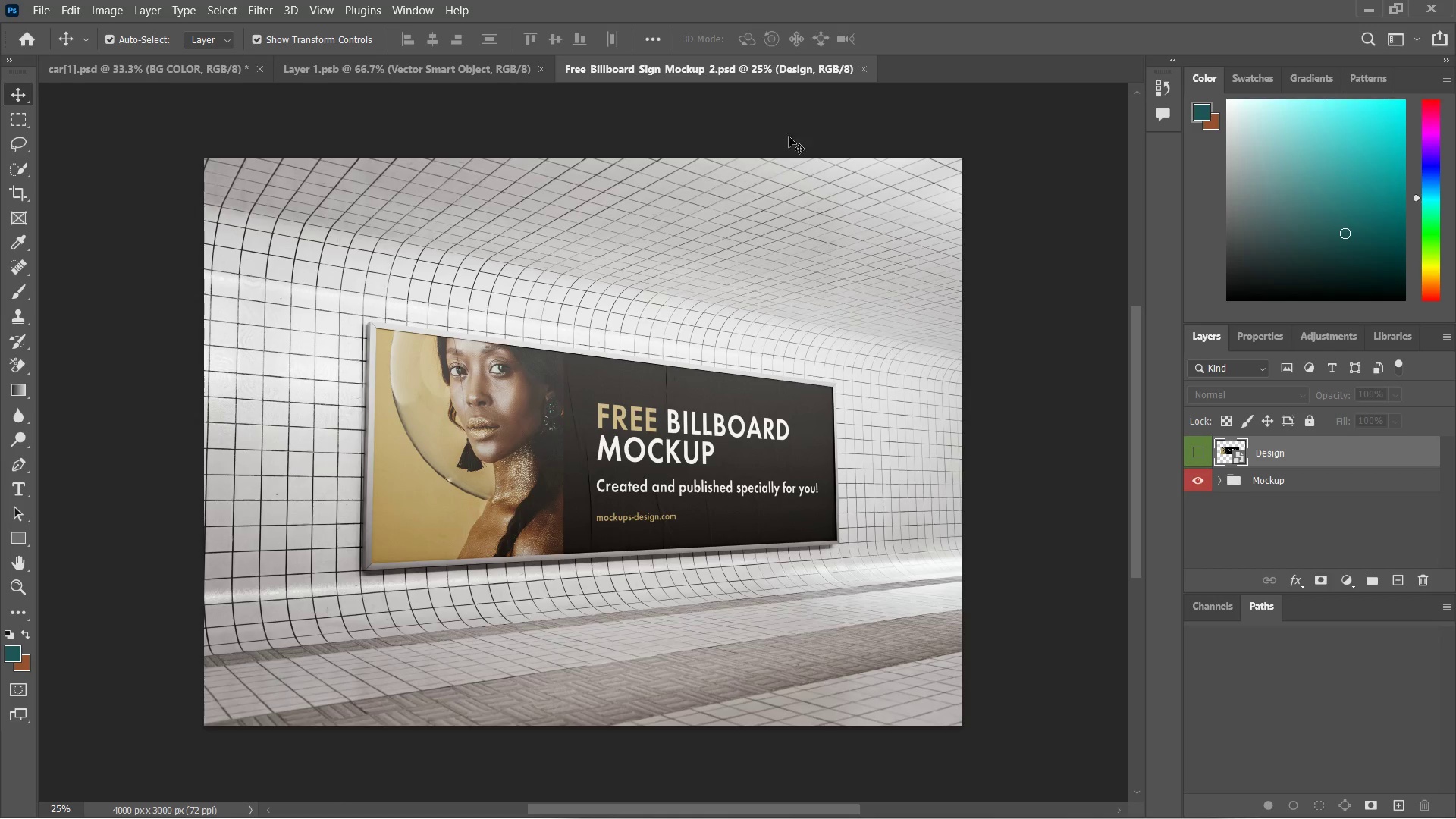 
left_click([864, 70])
 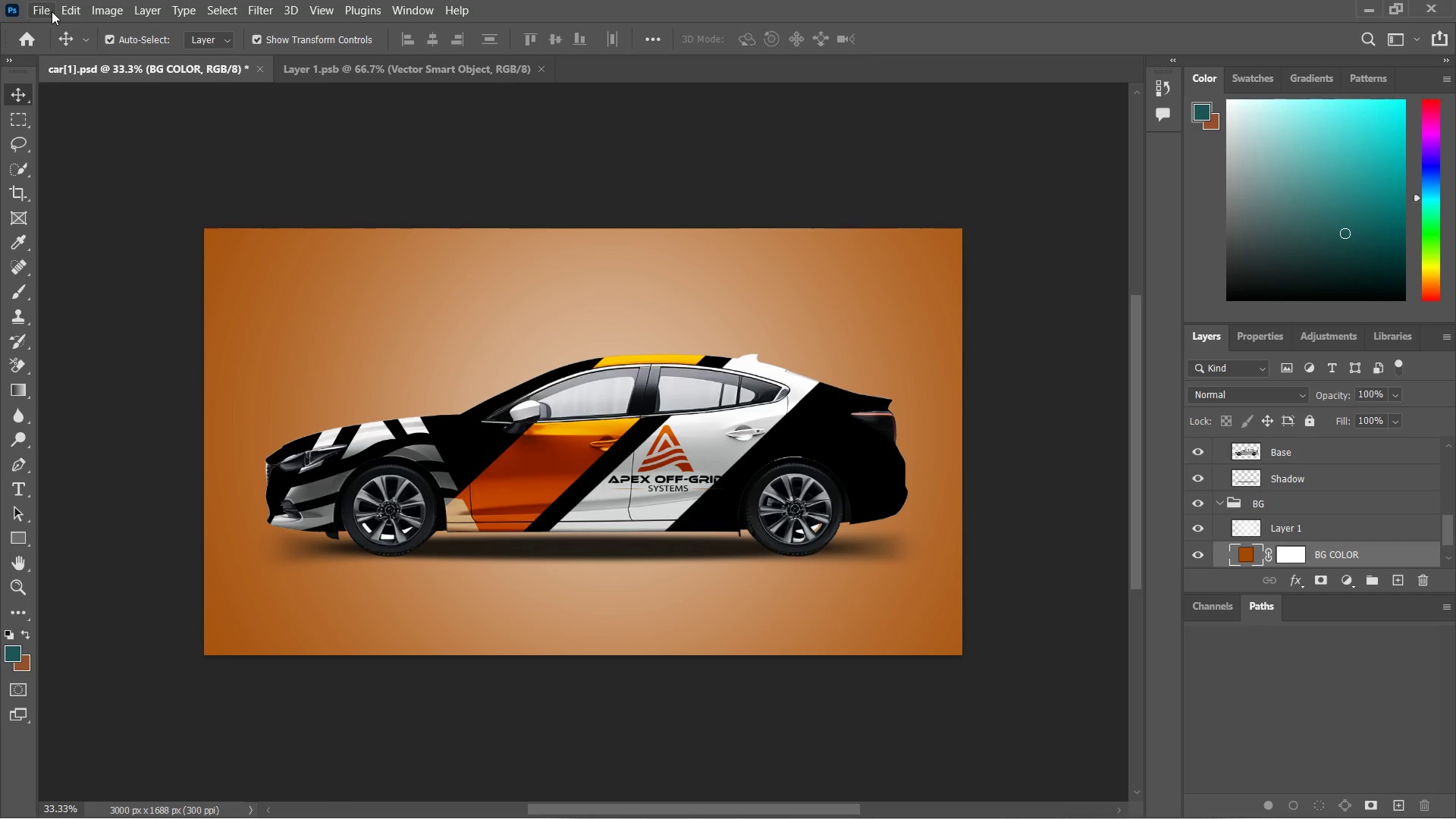 
left_click([52, 11])
 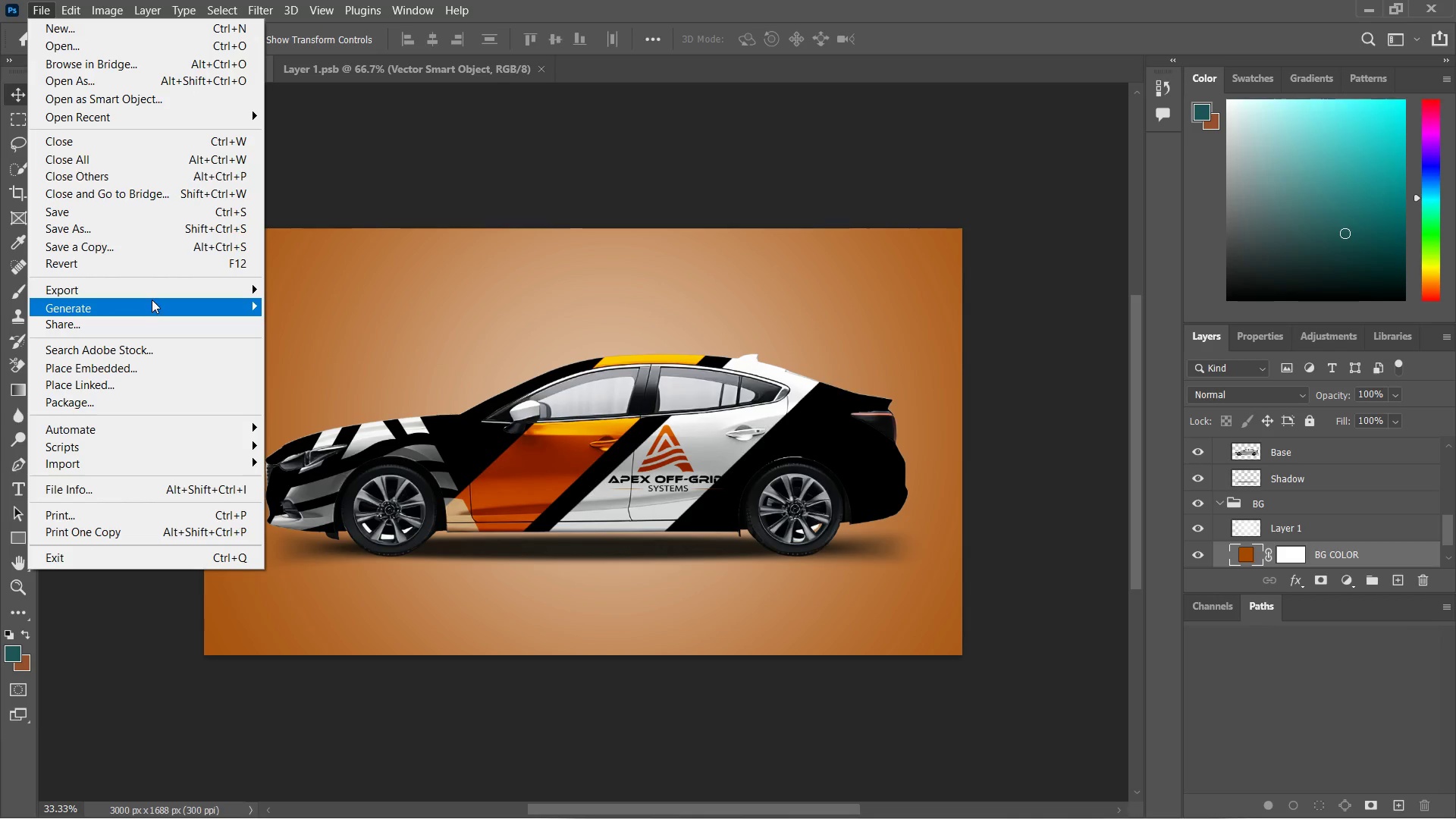 
left_click([160, 294])
 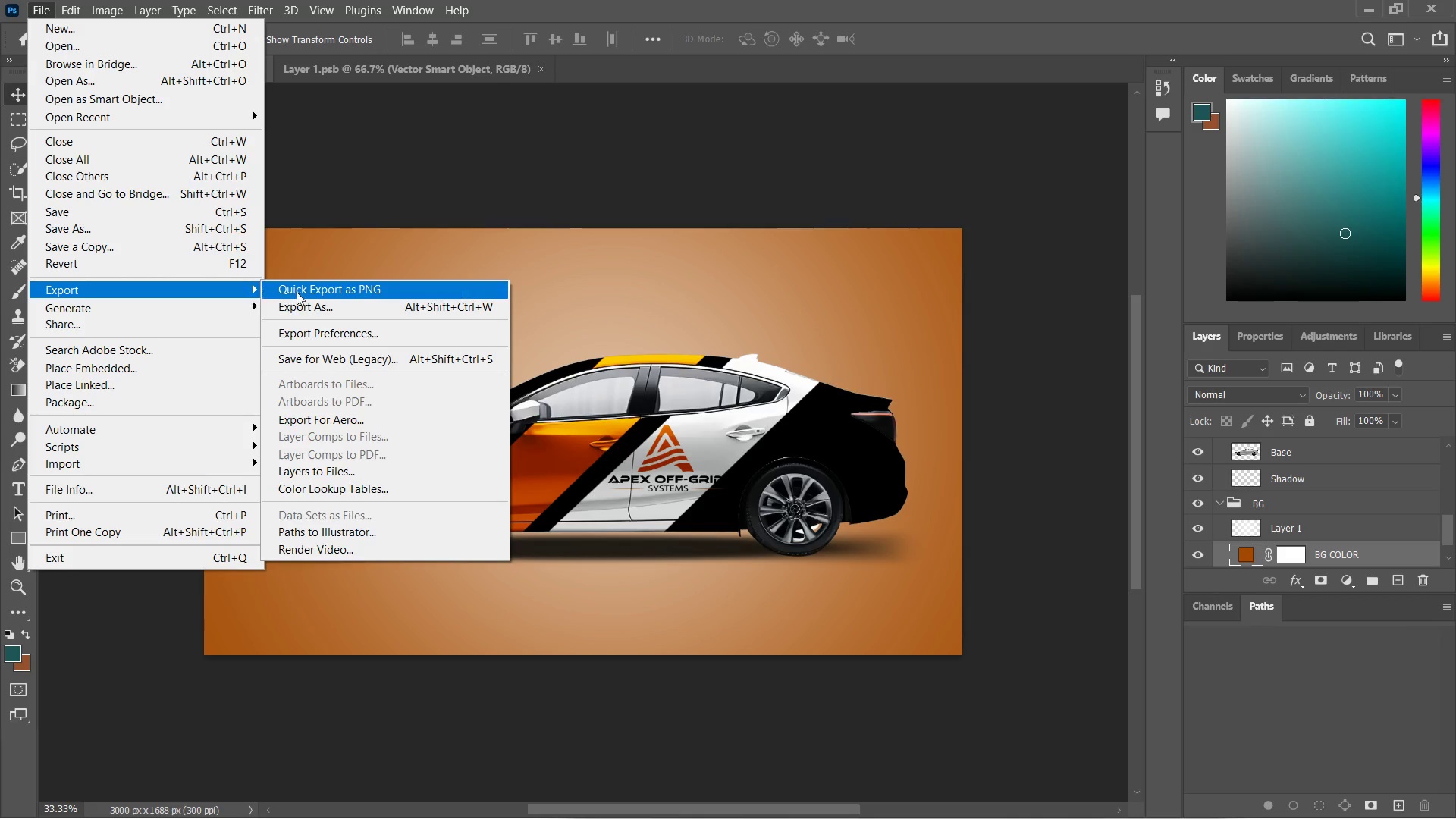 
left_click([297, 292])
 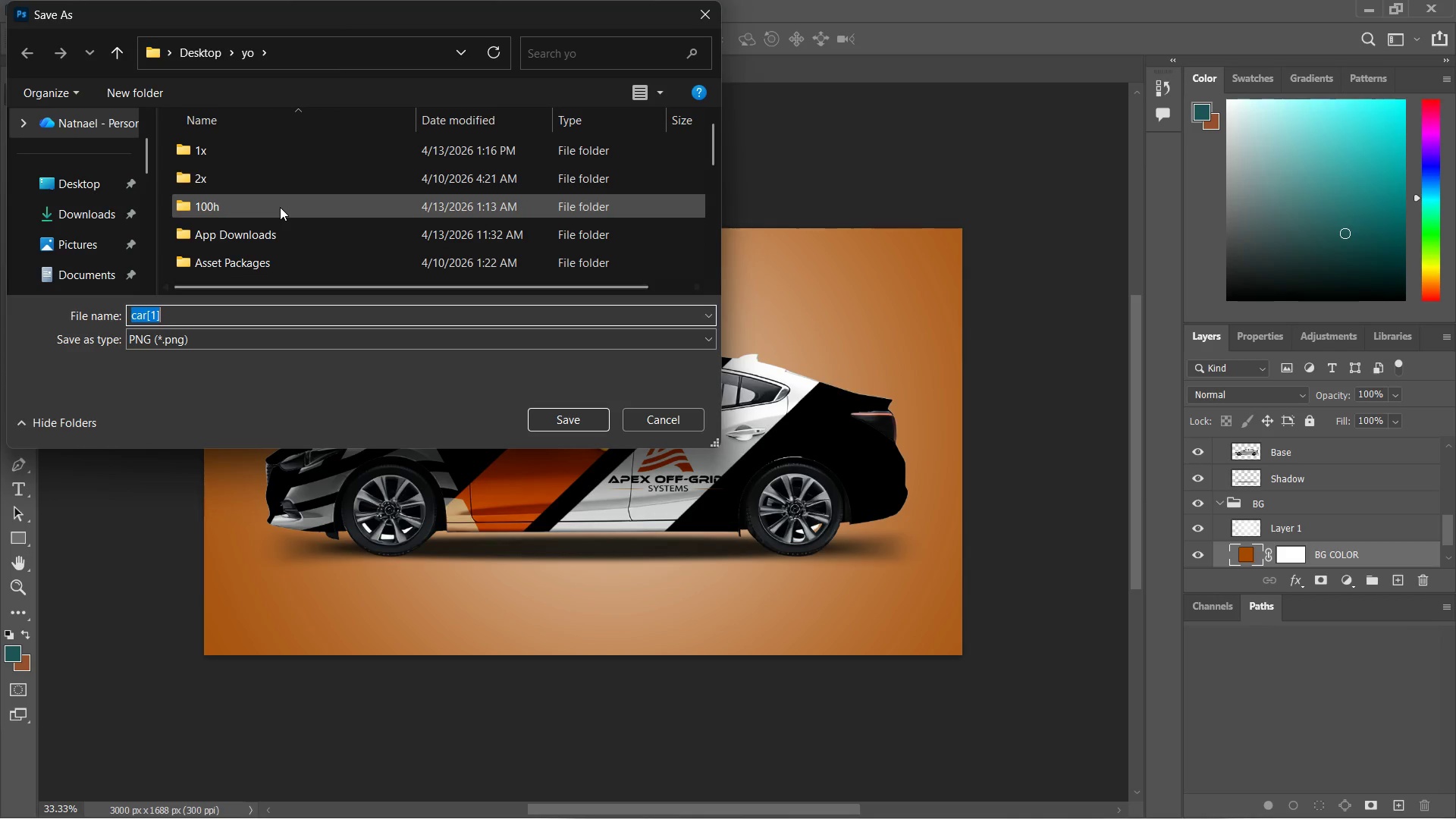 
type(APEX)
 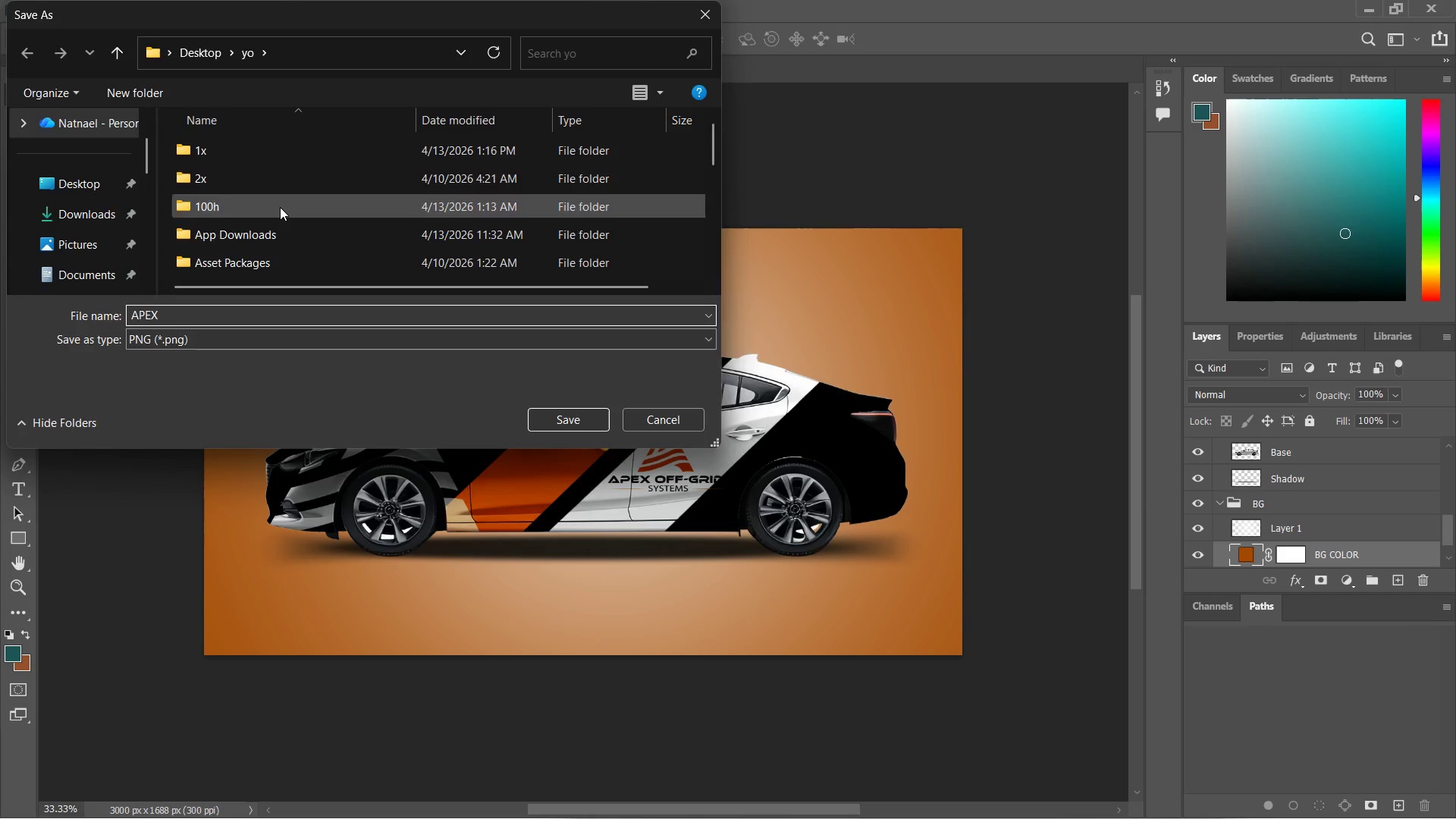 
key(Enter)
 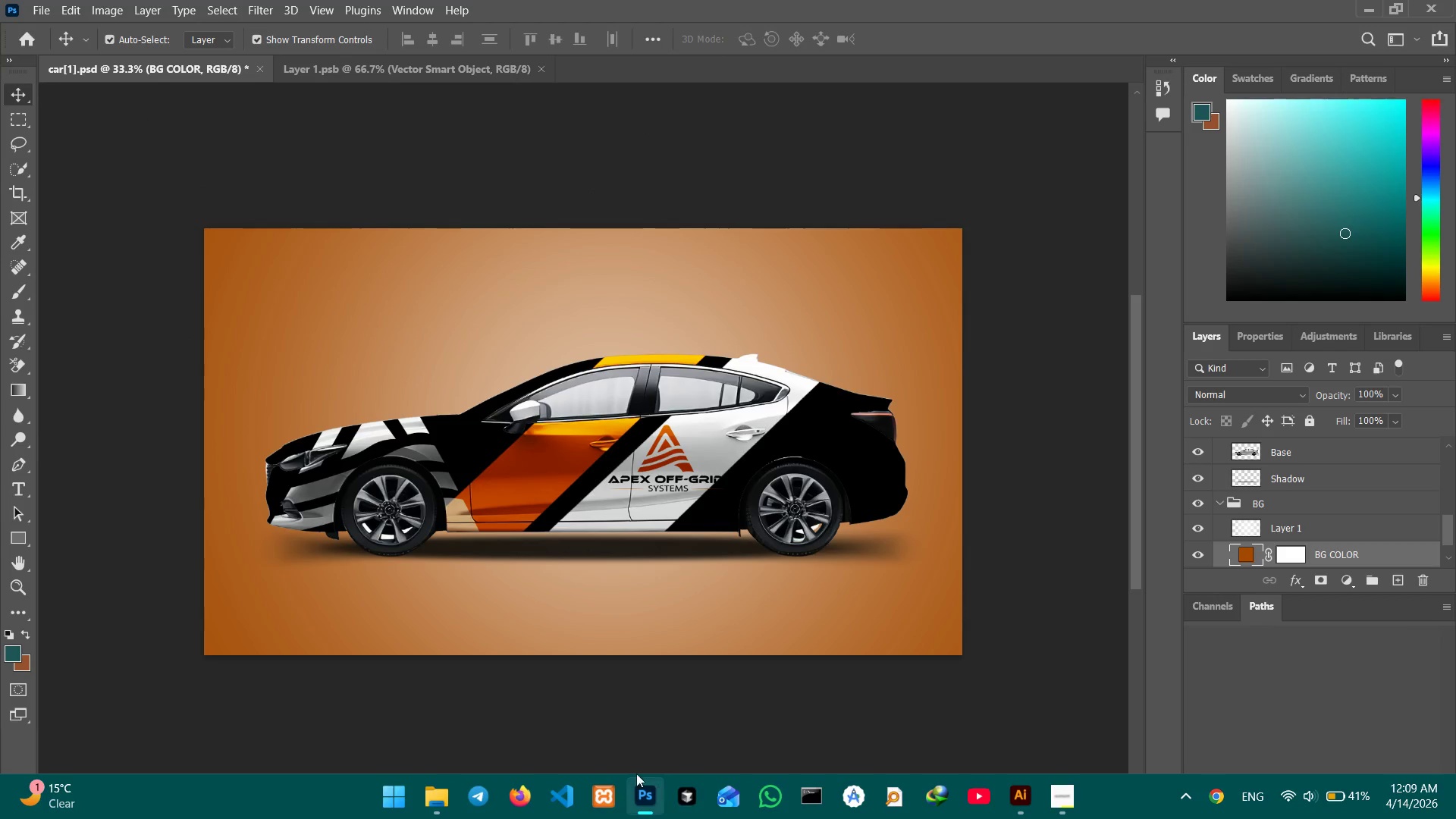 
left_click([443, 798])
 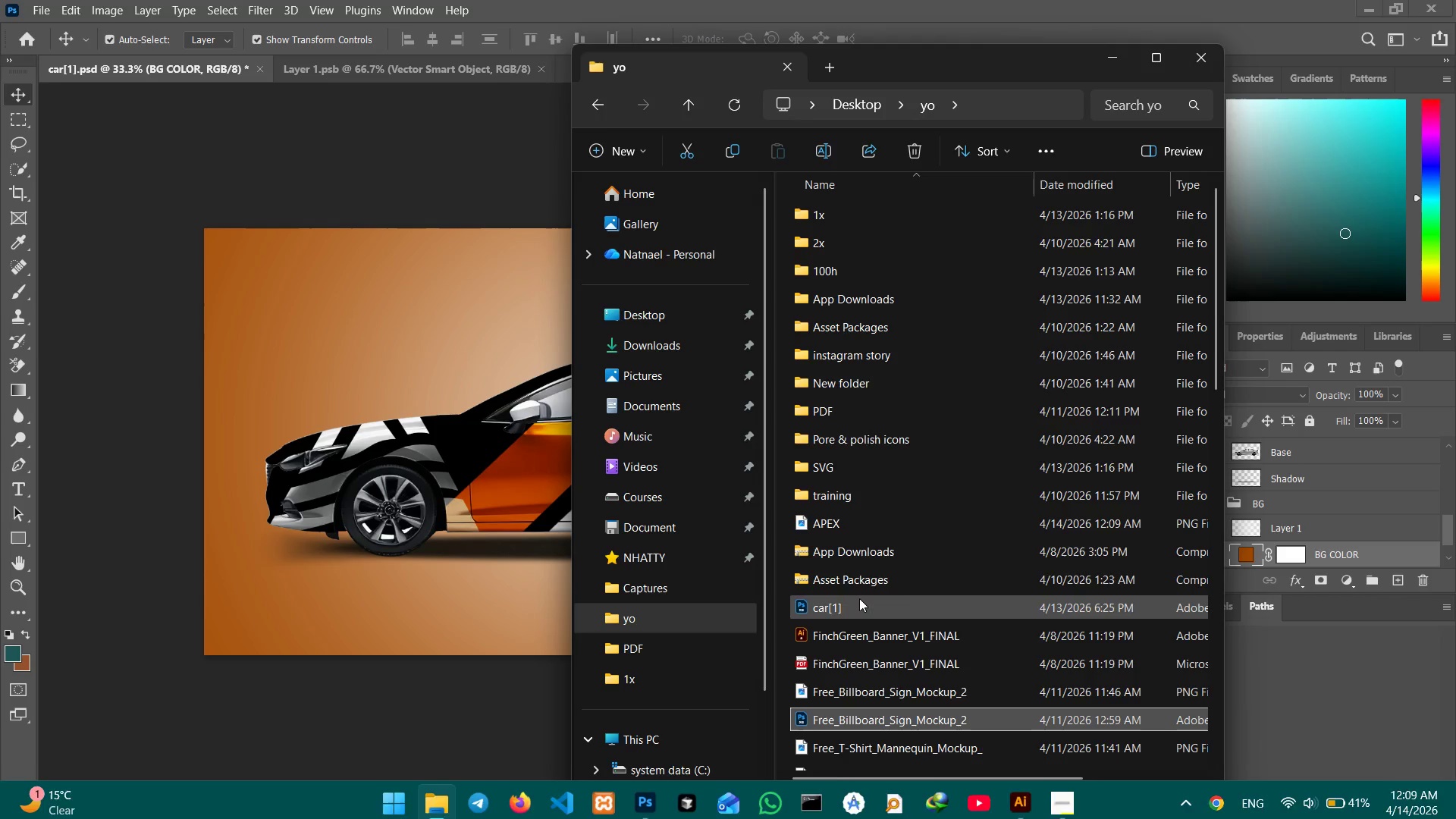 
scroll: coordinate [933, 568], scroll_direction: down, amount: 2.0
 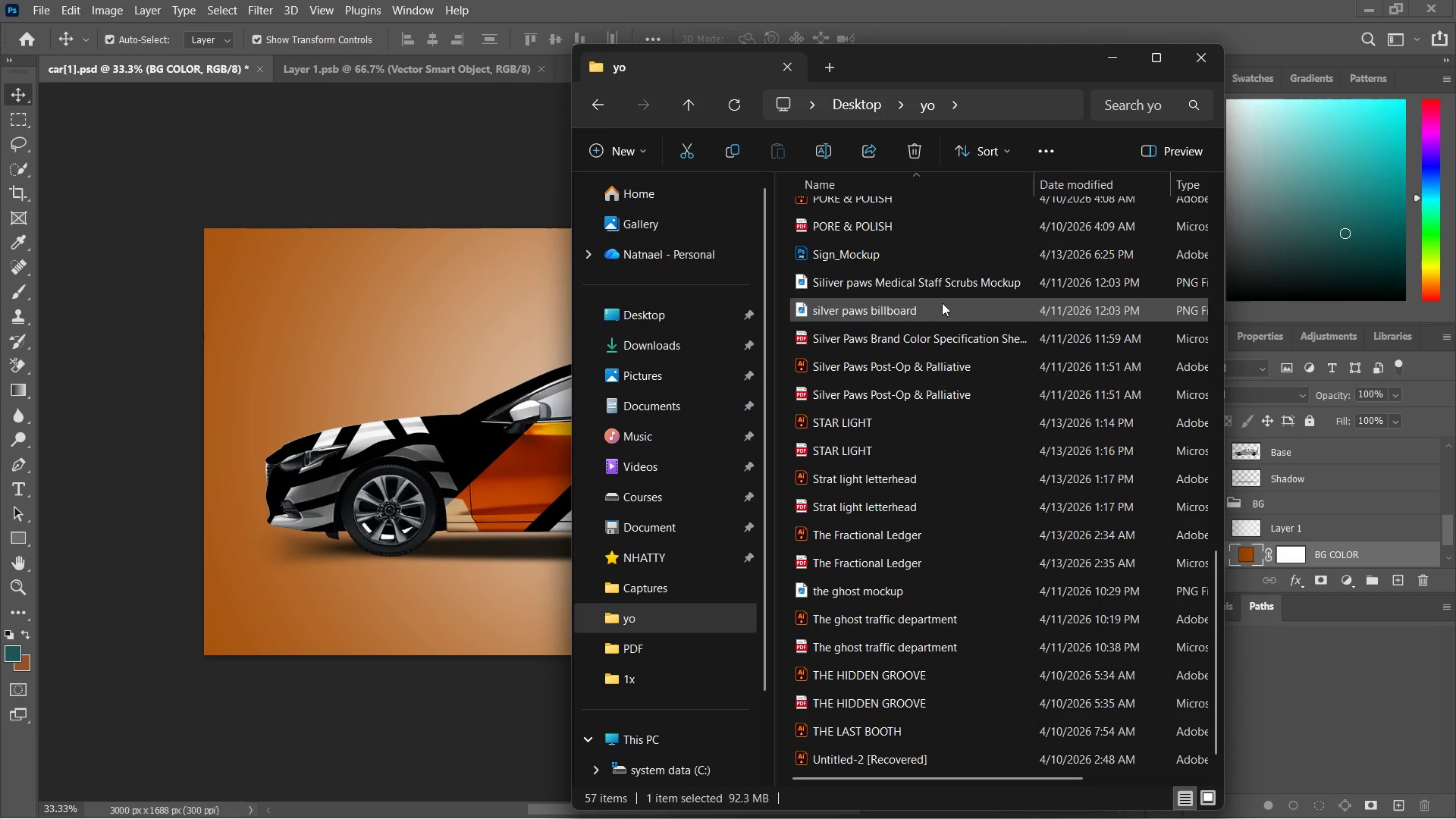 
left_click([912, 261])
 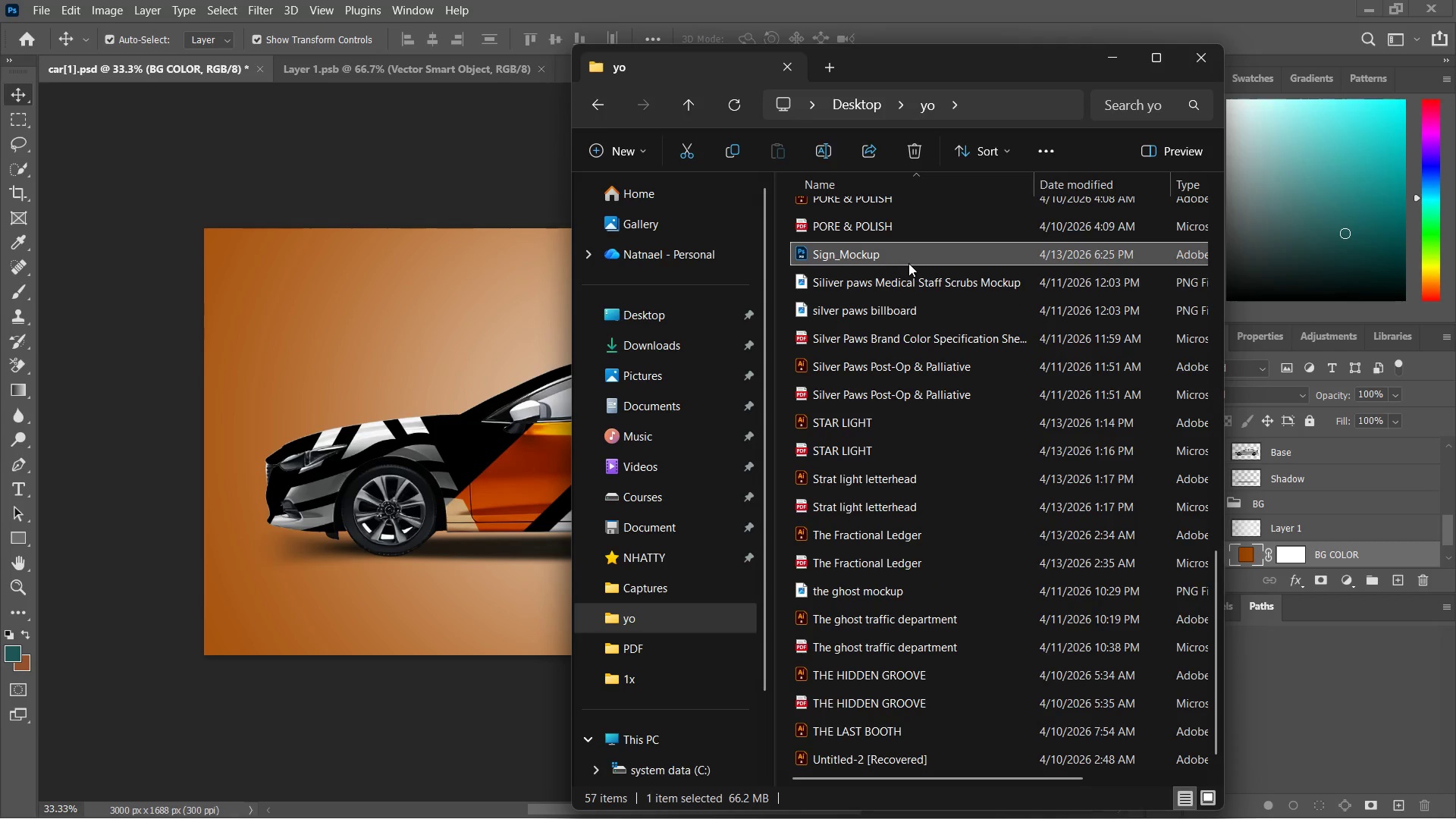 
key(Enter)
 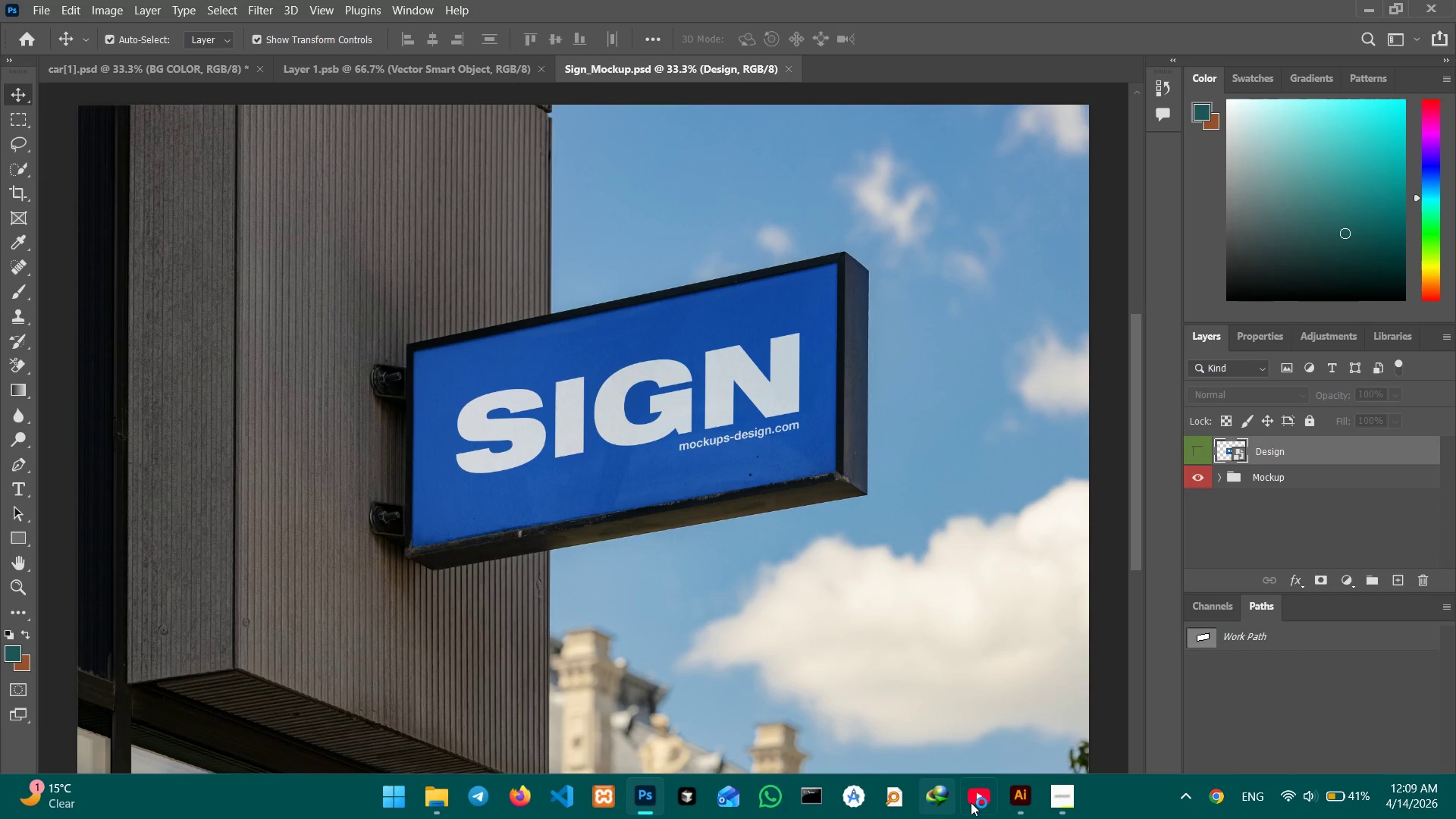 
left_click([1017, 803])
 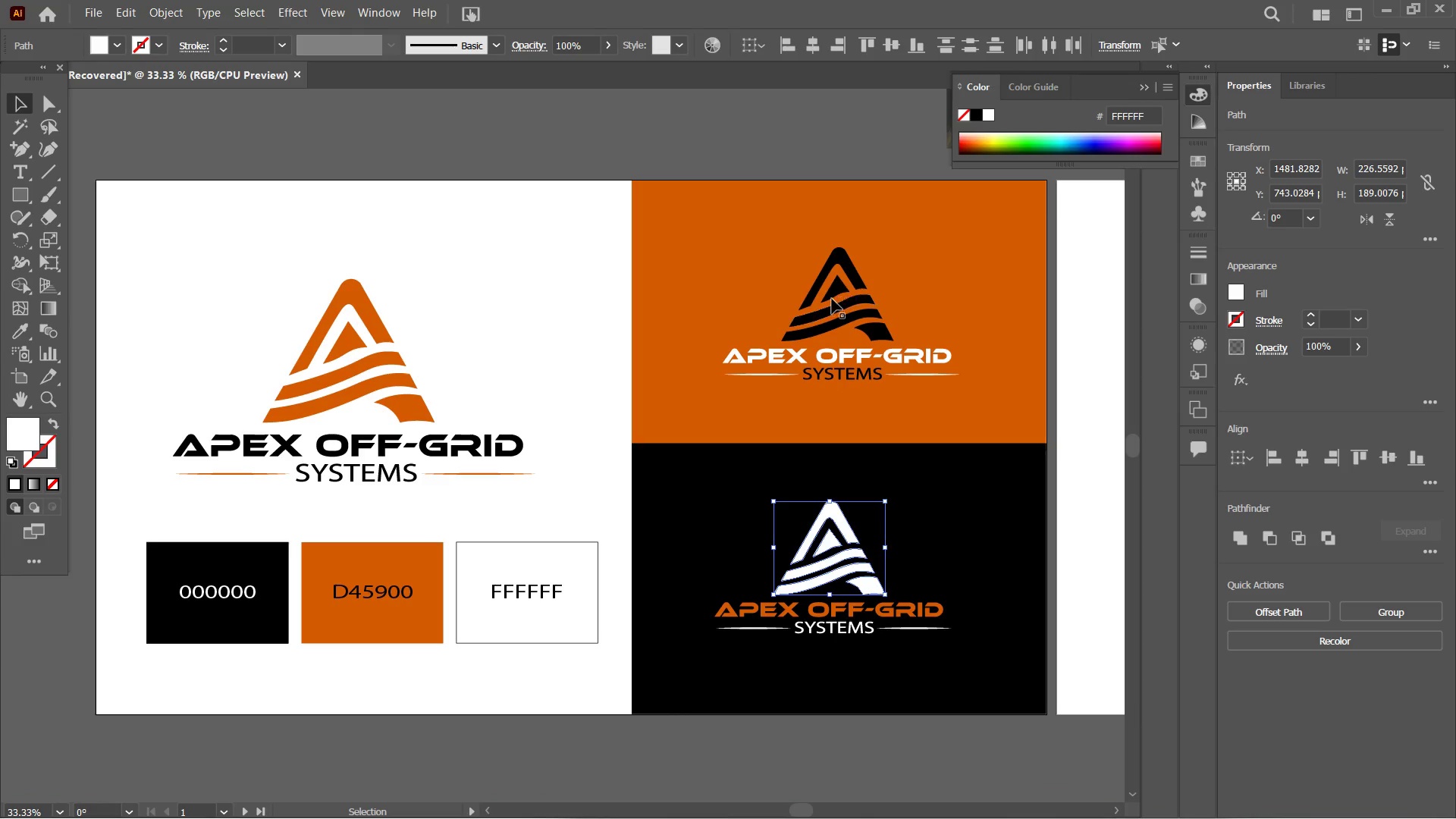 
left_click_drag(start_coordinate=[762, 231], to_coordinate=[933, 408])
 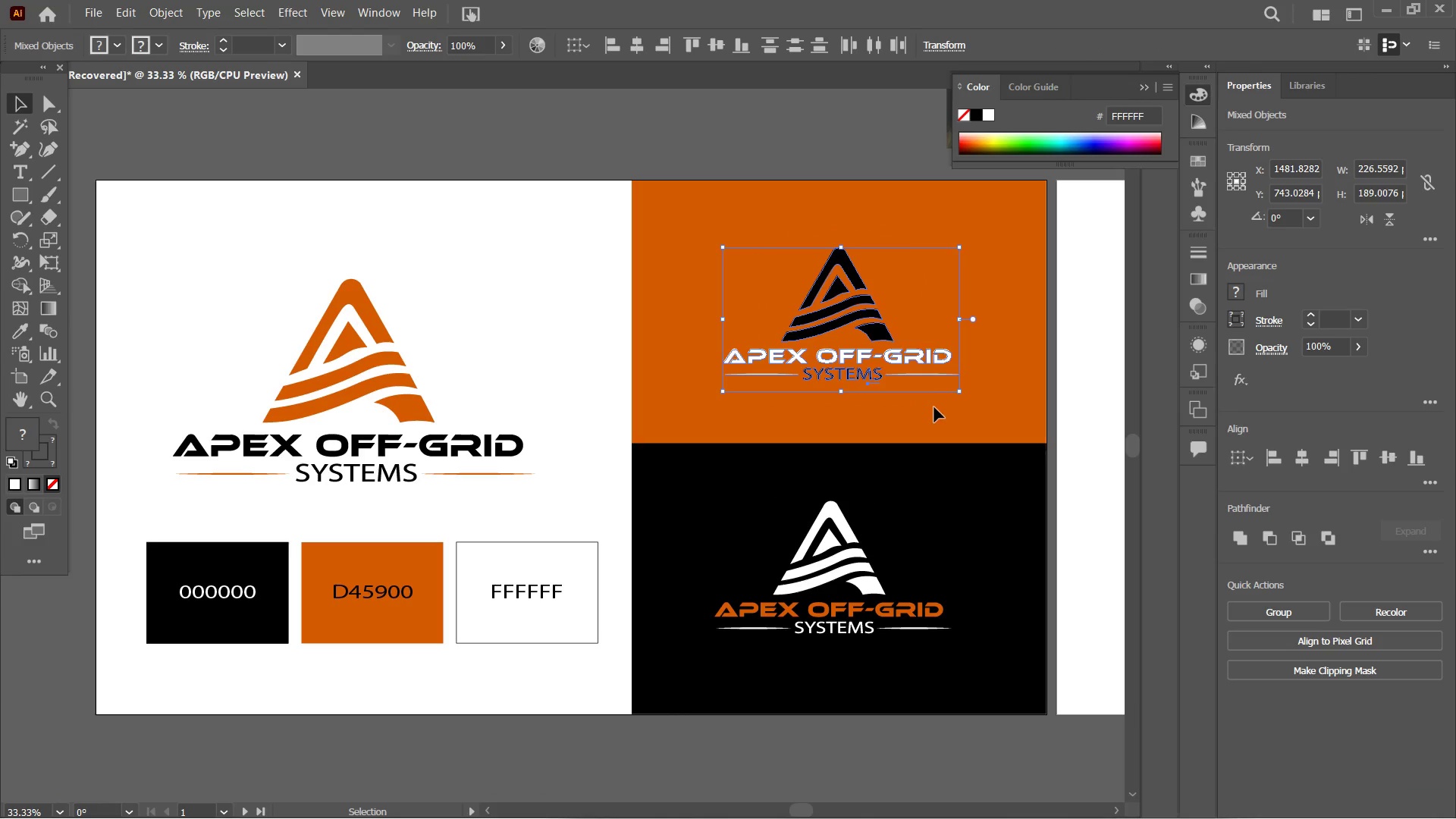 
key(Control+C)
 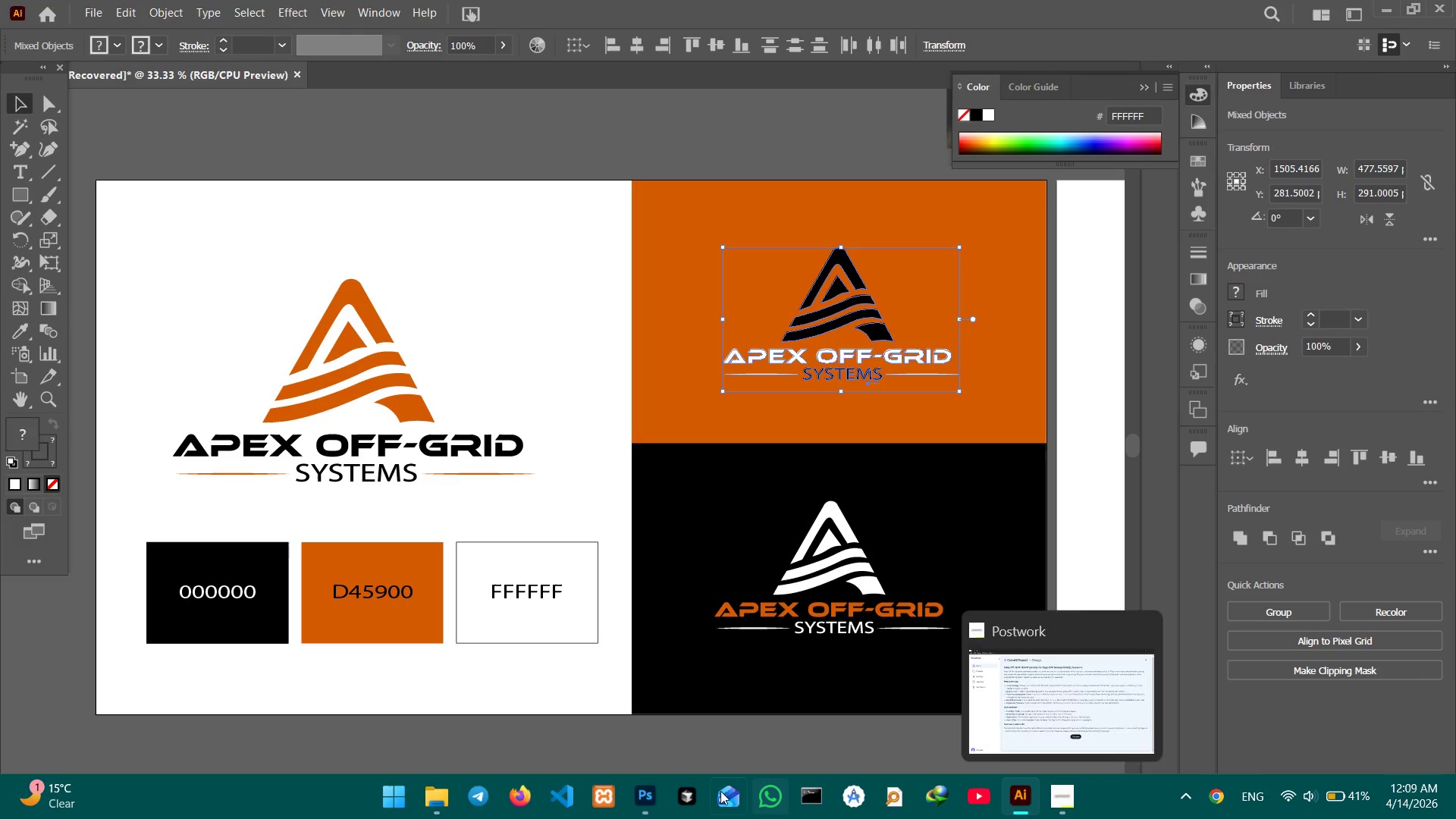 
left_click([639, 795])
 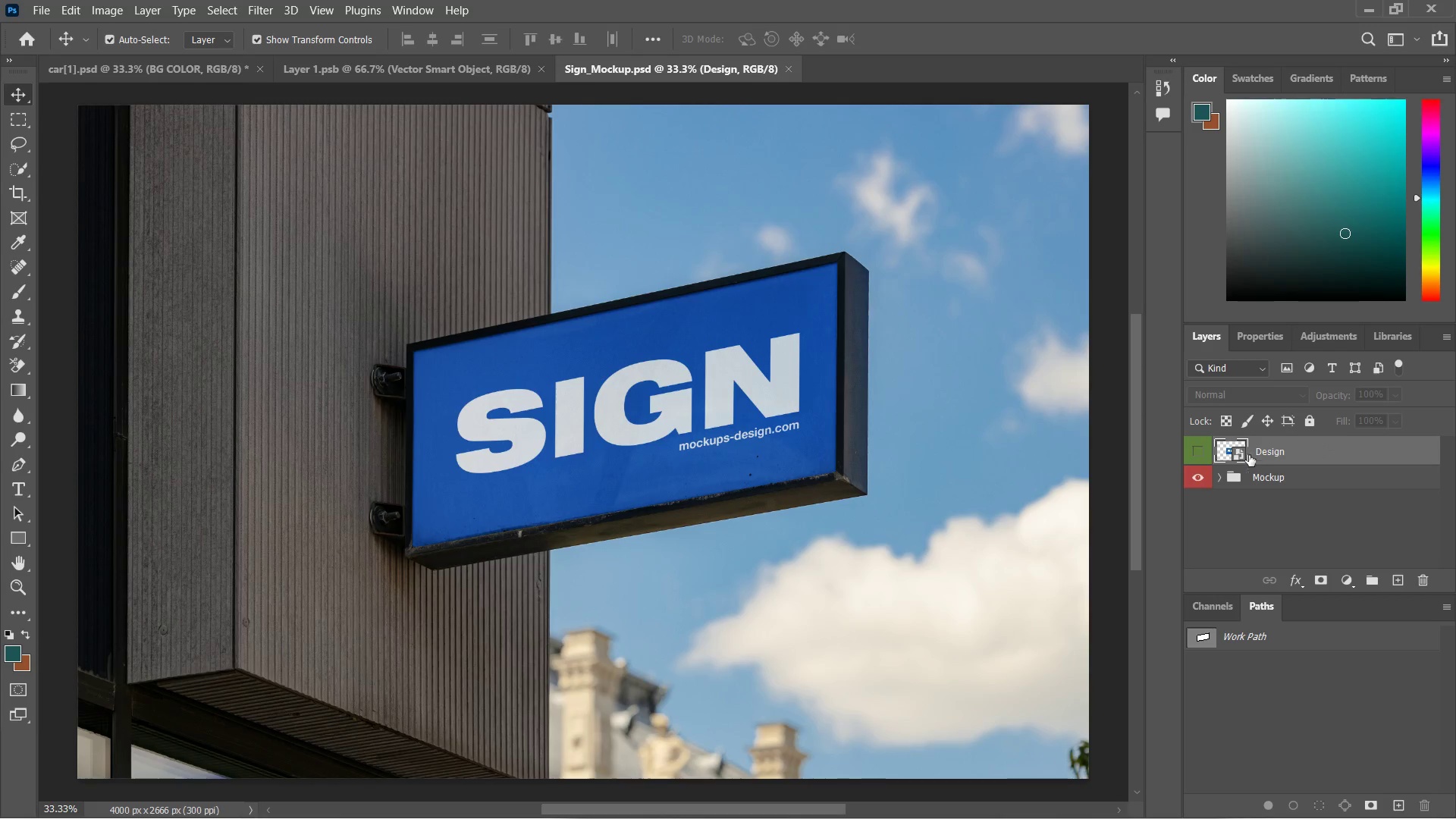 
double_click([1236, 454])
 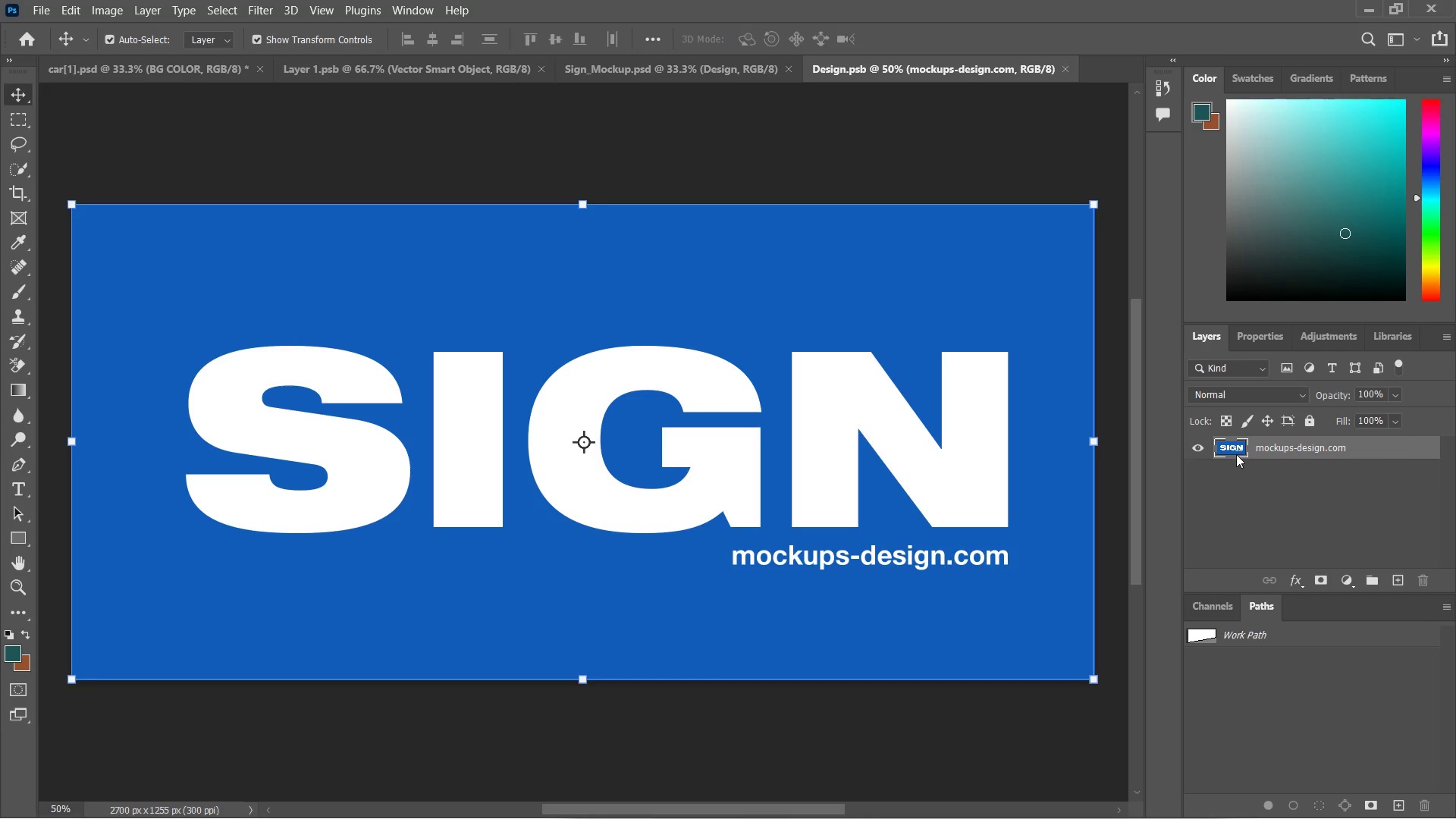 
key(Control+V)
 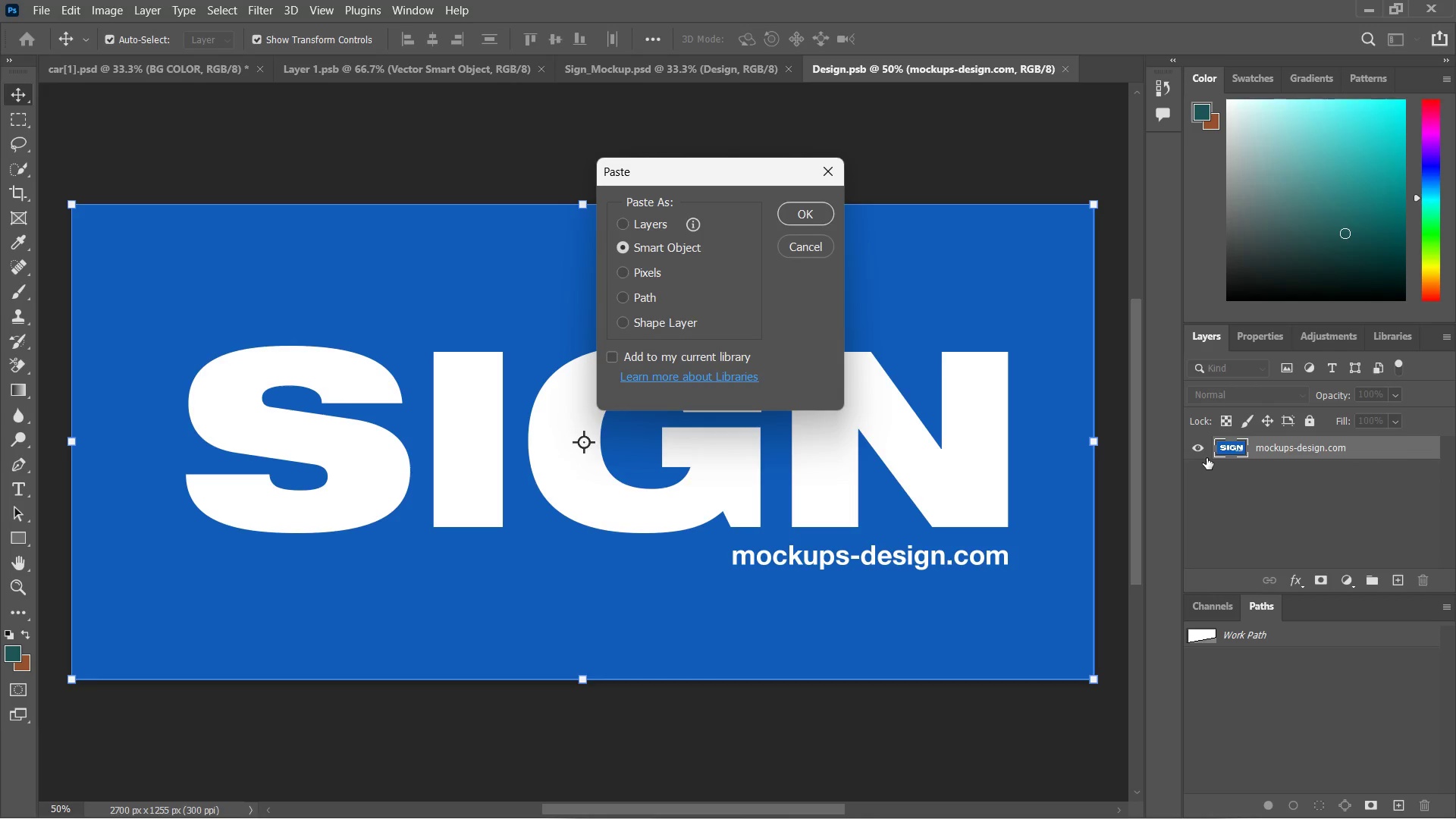 
key(Enter)
 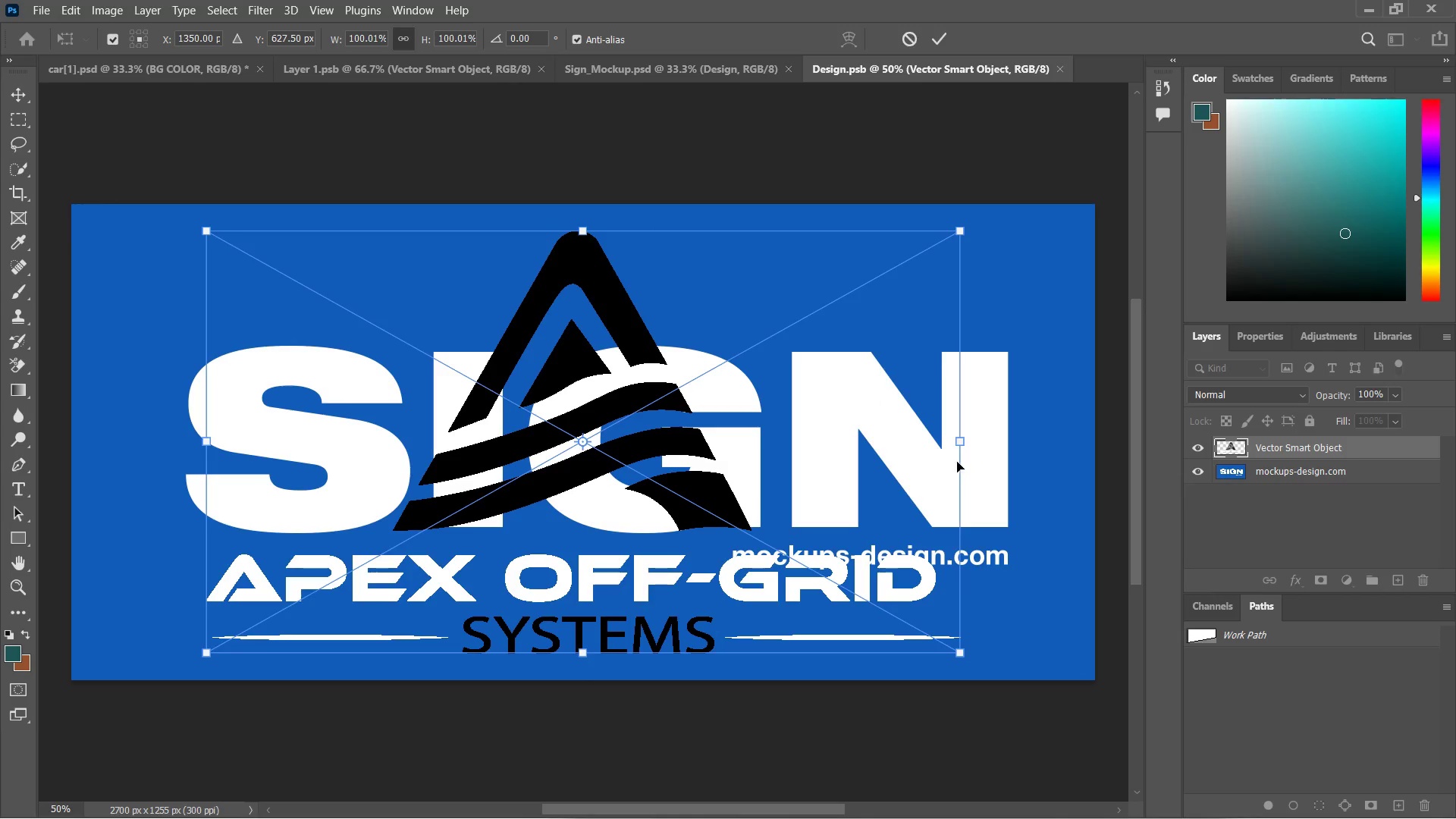 
left_click_drag(start_coordinate=[961, 447], to_coordinate=[995, 455])
 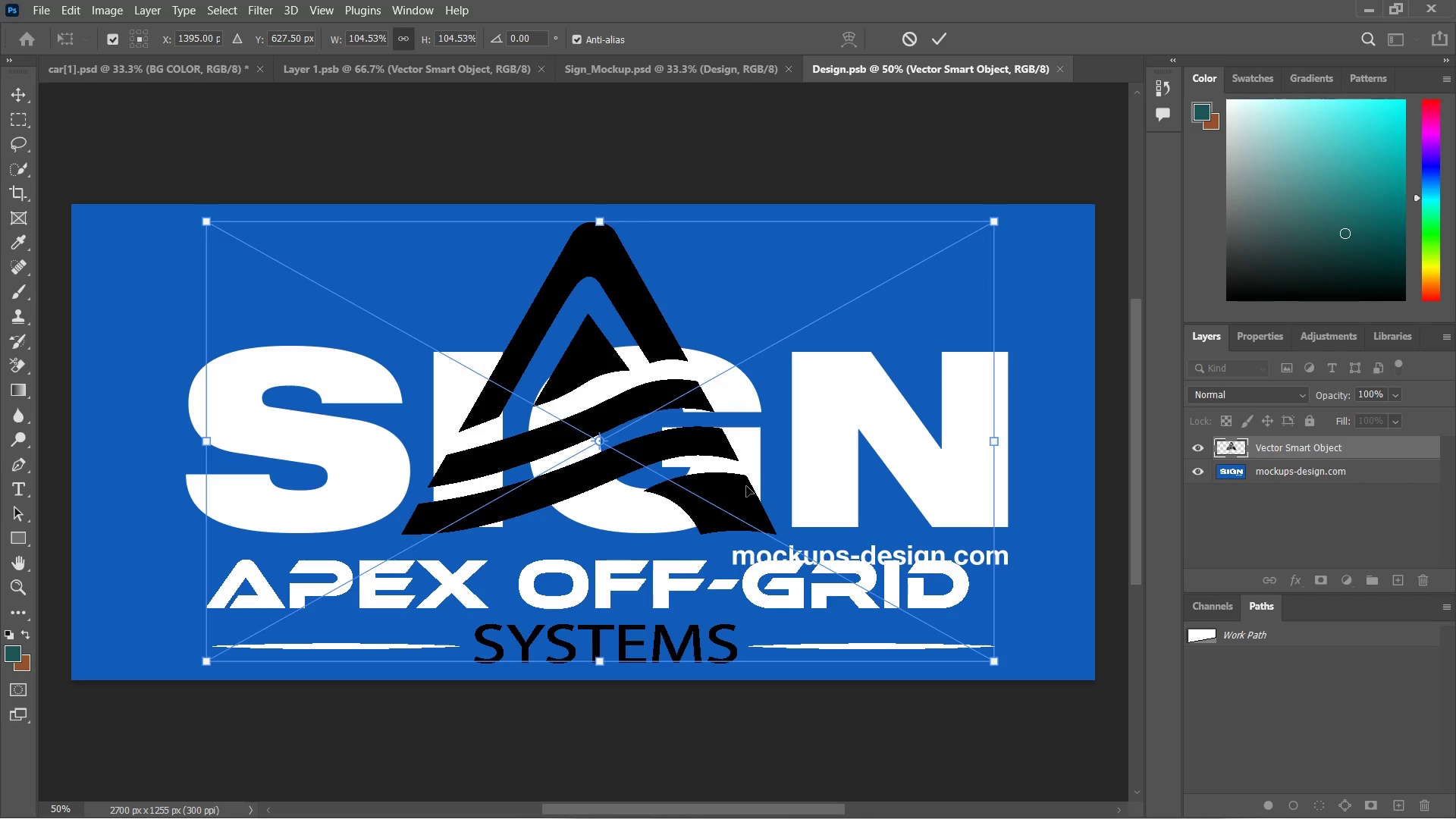 
left_click_drag(start_coordinate=[739, 490], to_coordinate=[737, 482])
 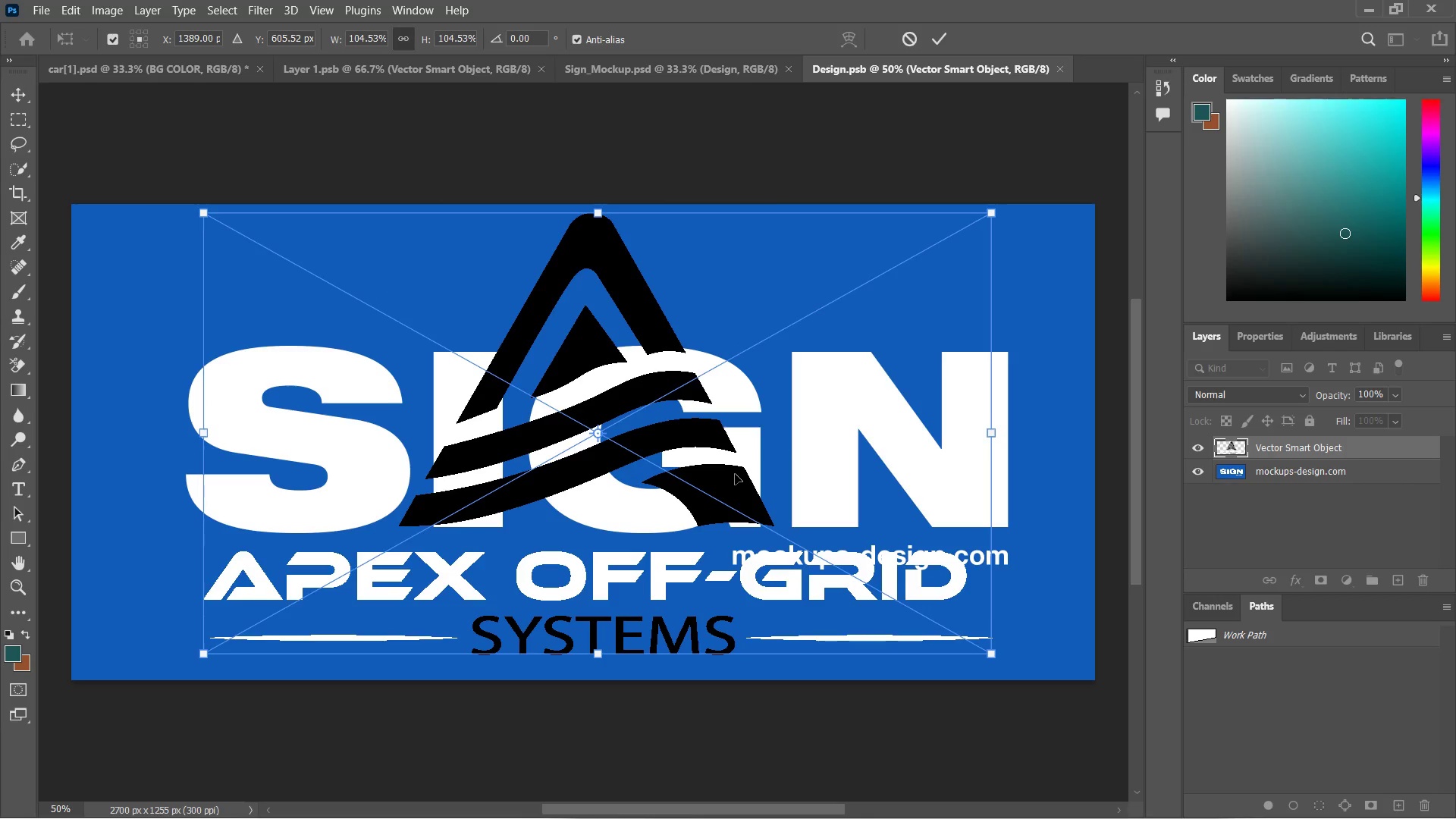 
key(Enter)
 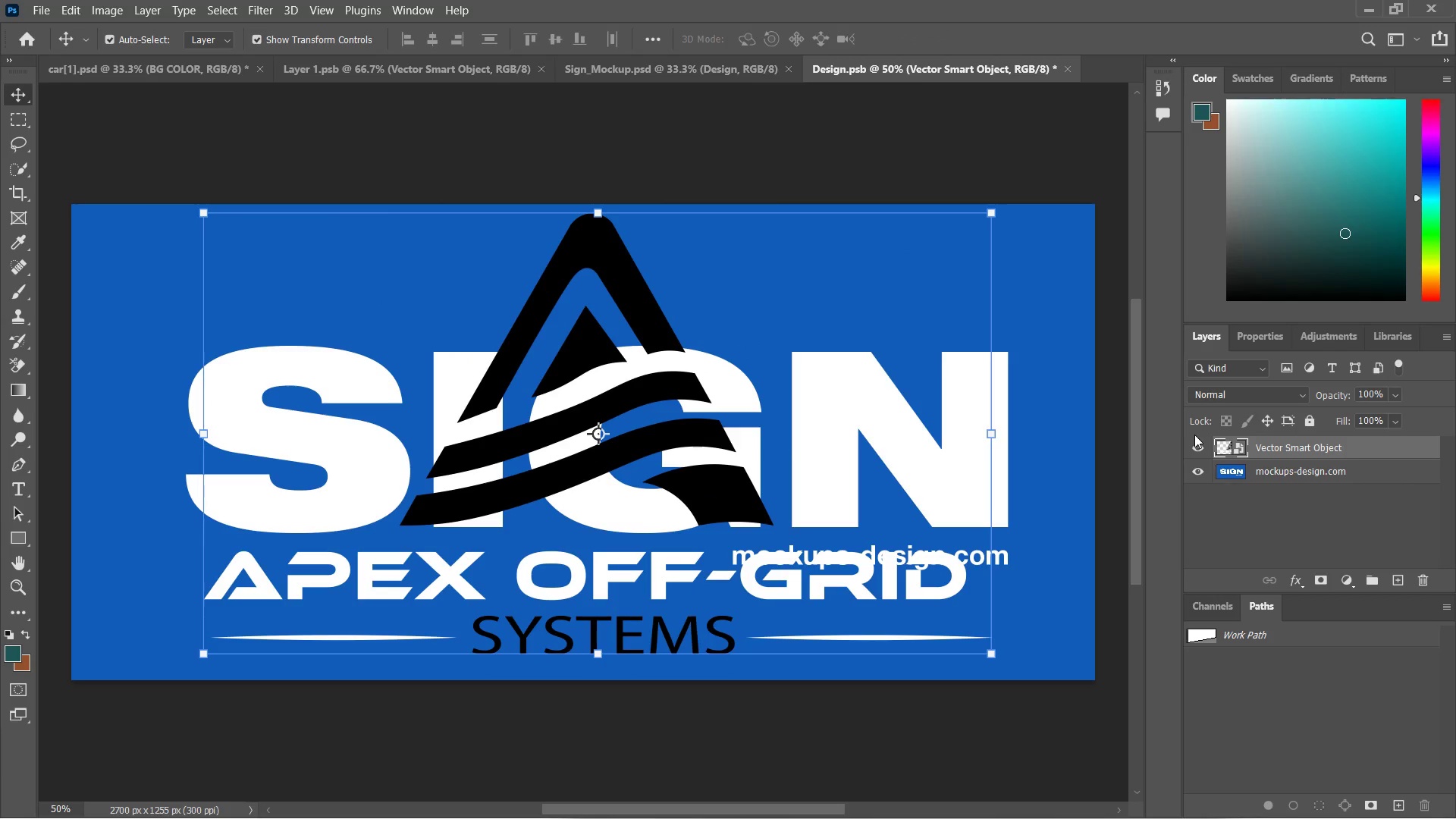 
left_click([1189, 469])
 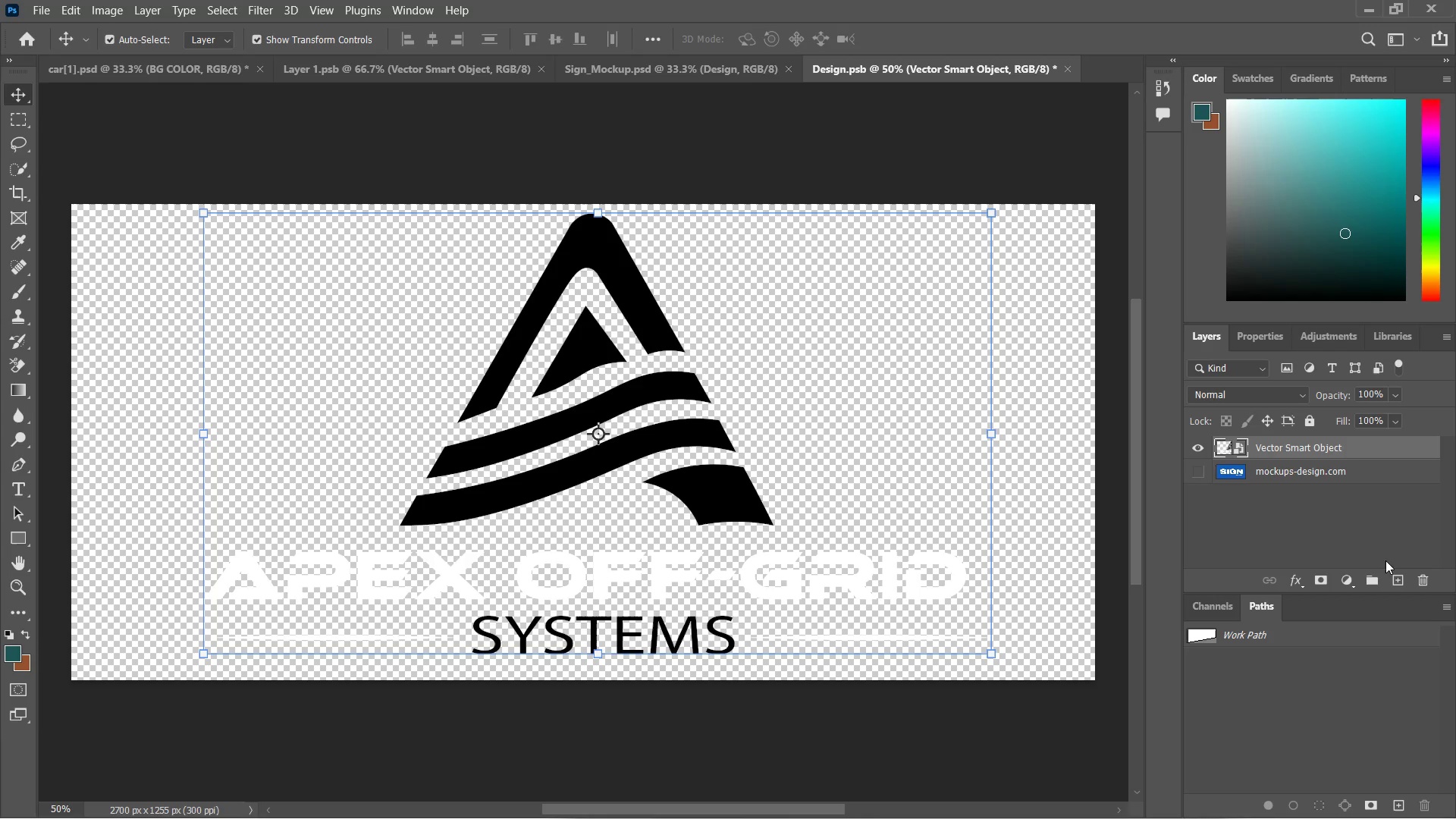 
left_click([1390, 575])
 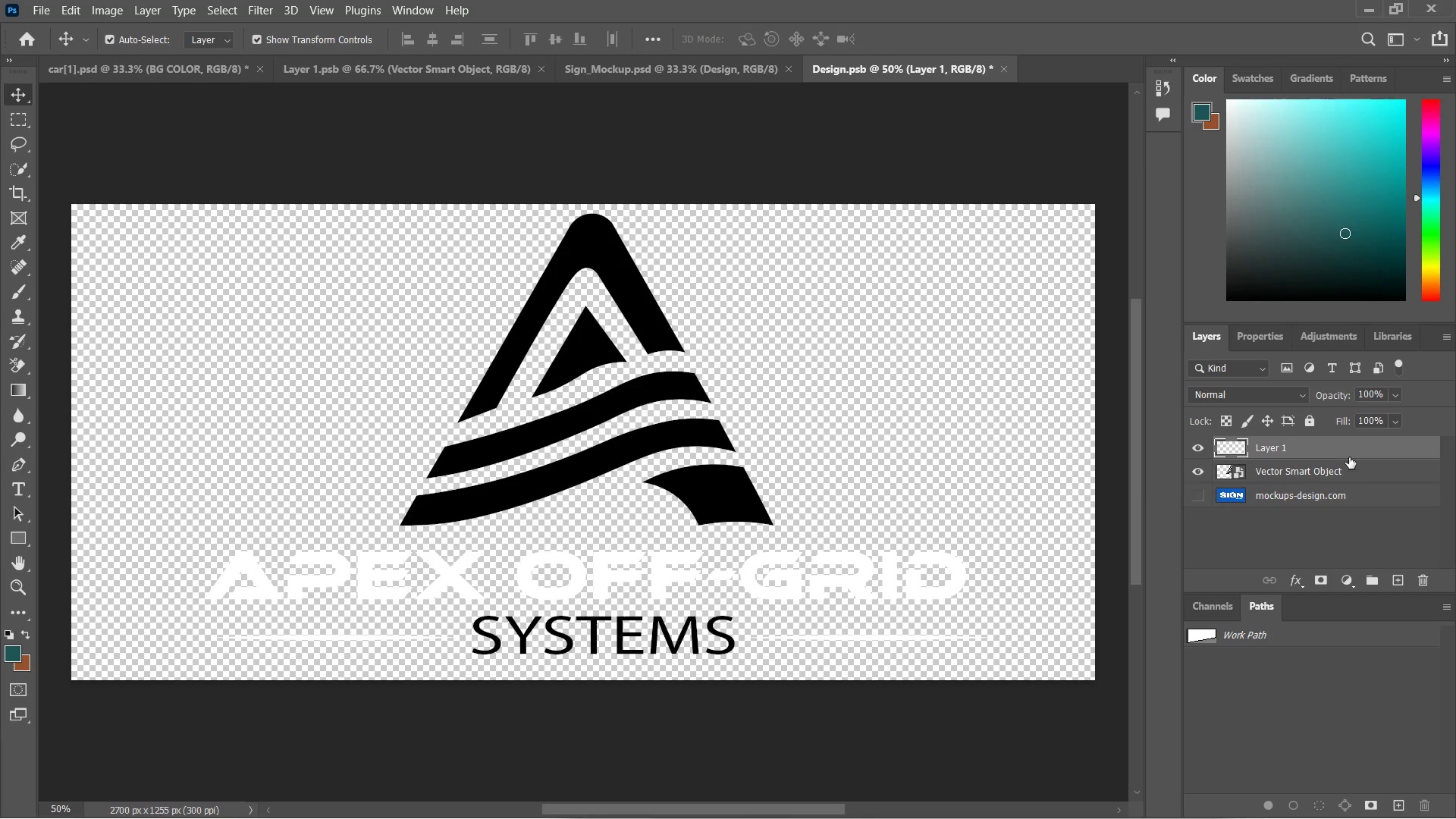 
left_click_drag(start_coordinate=[1347, 447], to_coordinate=[1358, 503])
 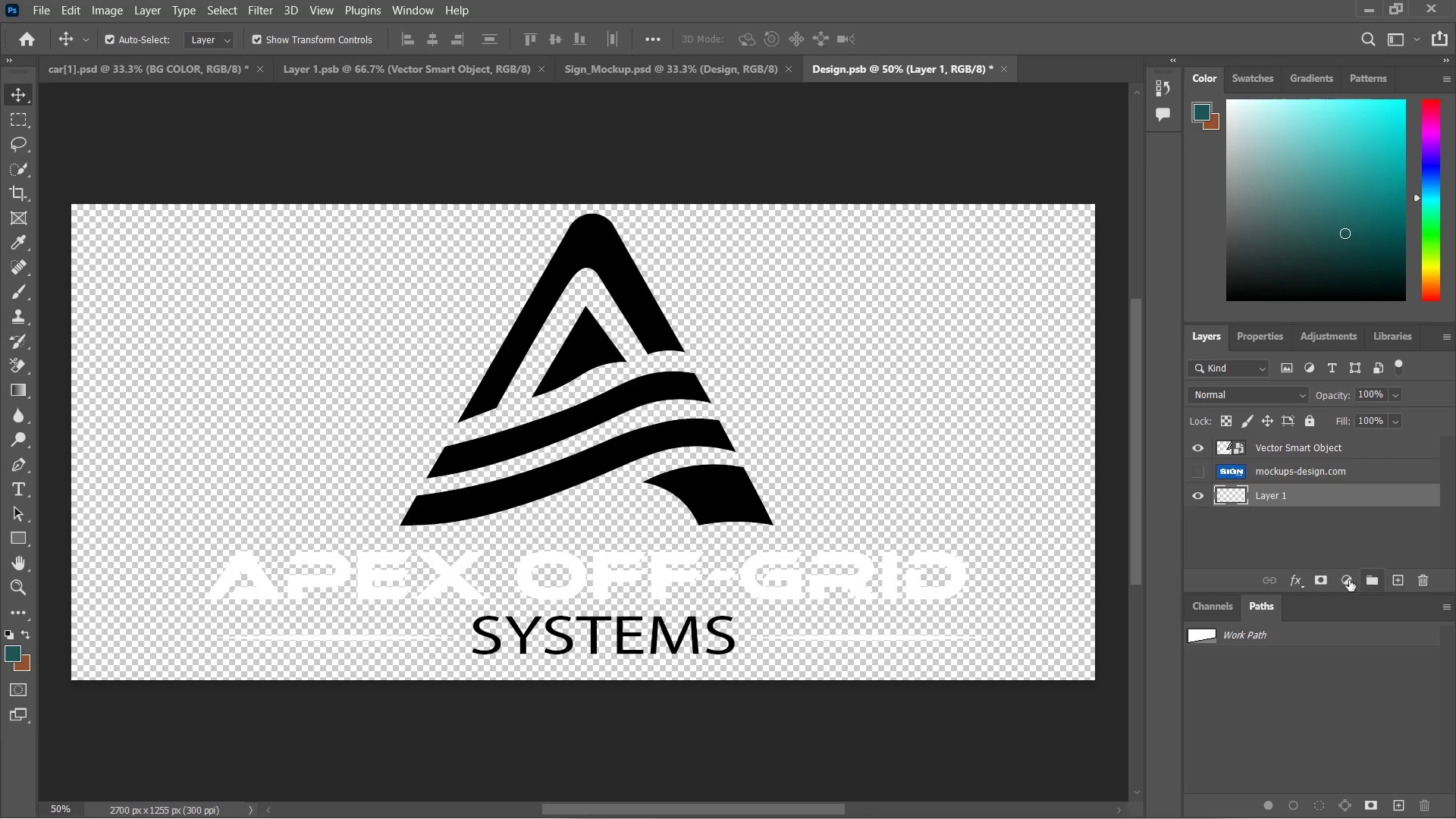 
left_click([1345, 585])
 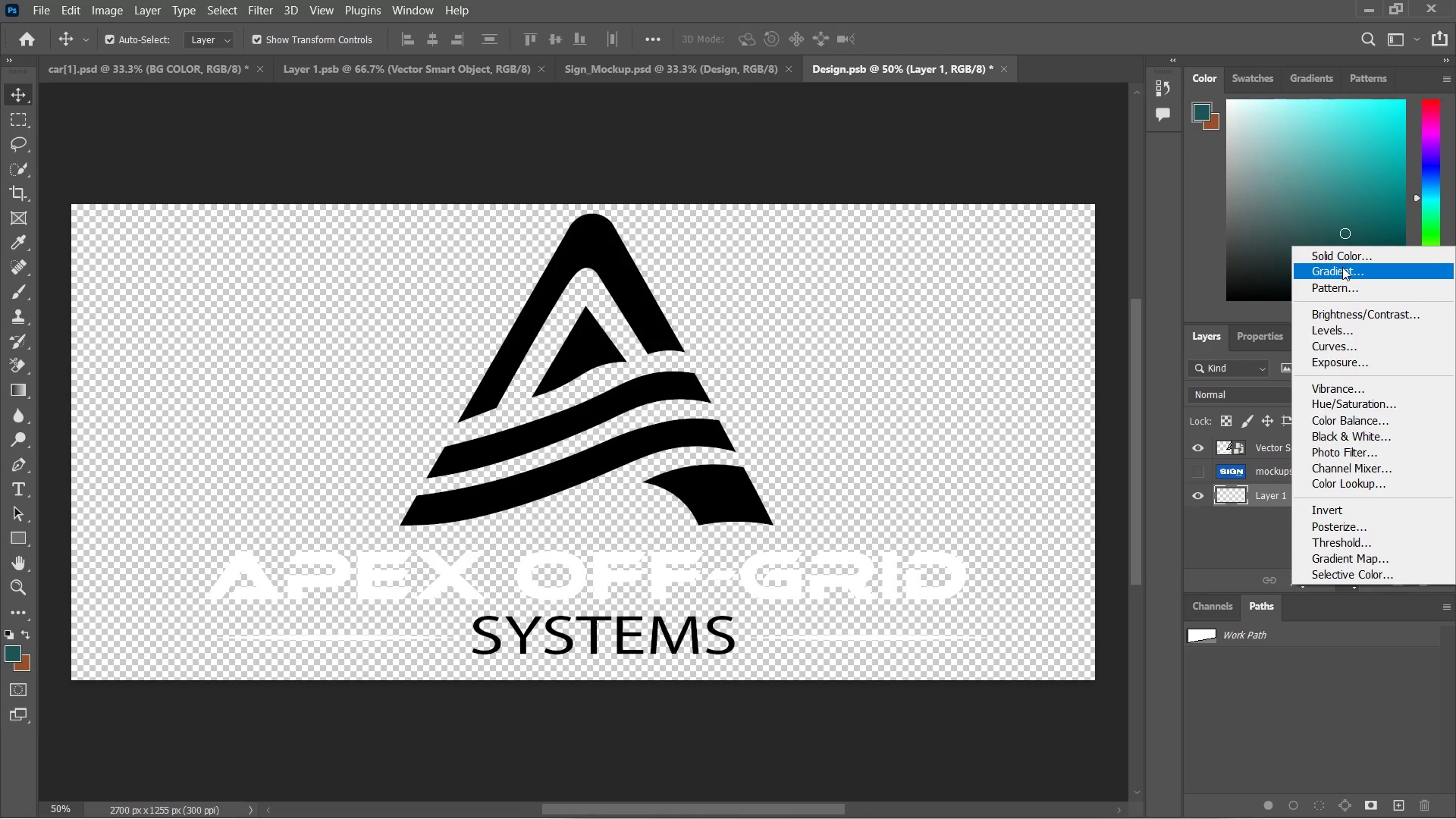 
left_click([1342, 259])
 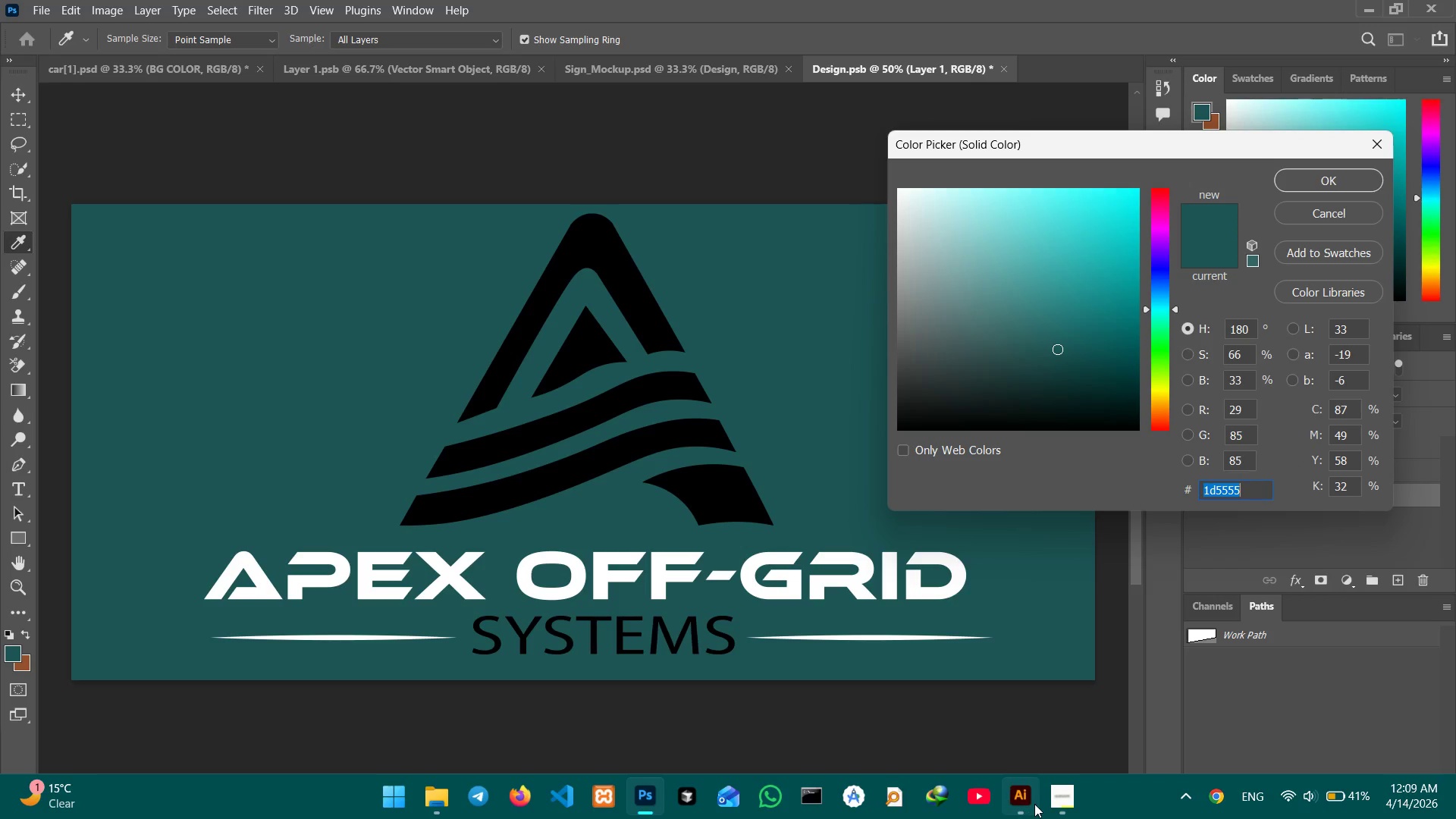 
left_click([1027, 803])
 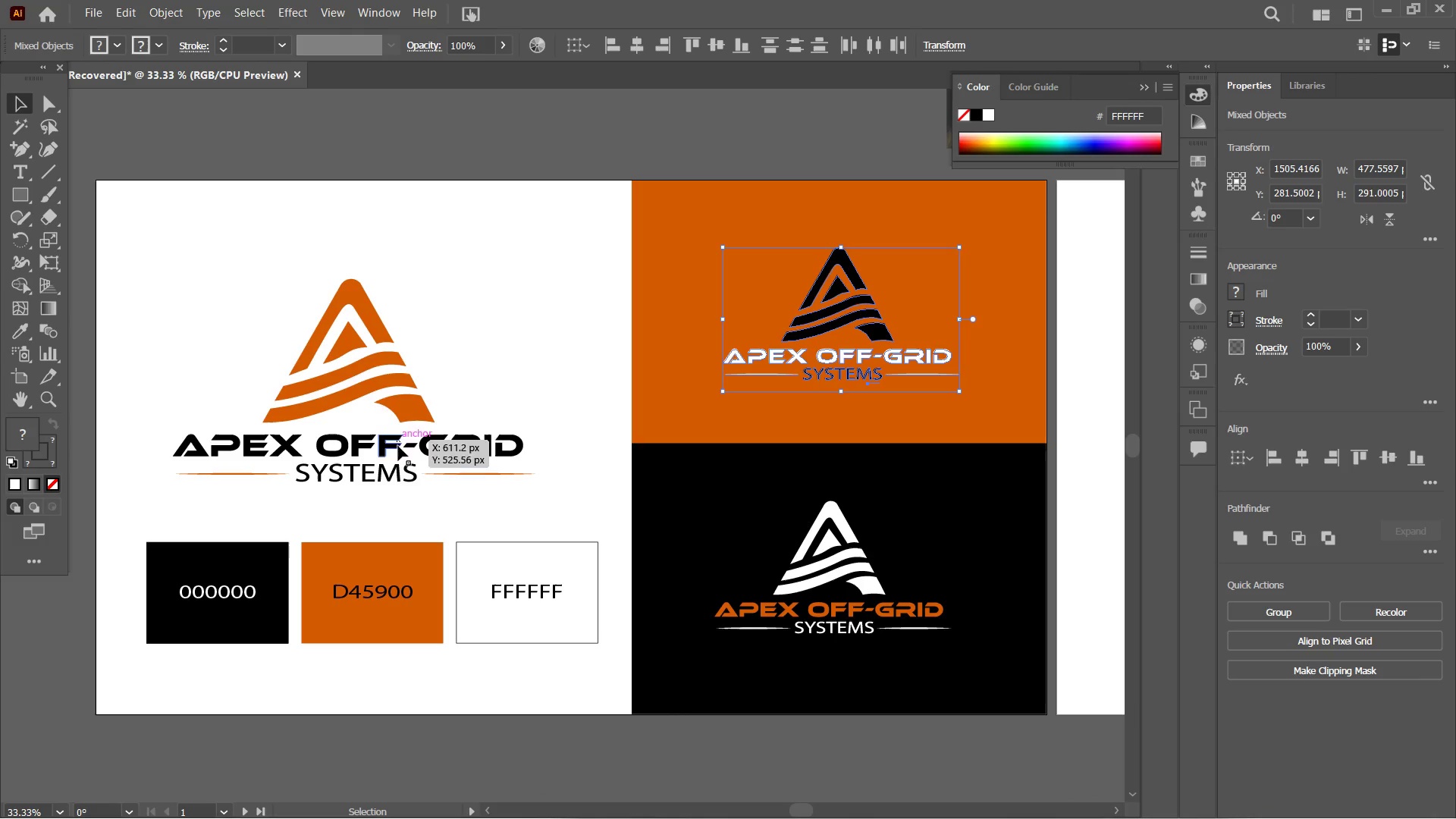 
left_click([408, 413])
 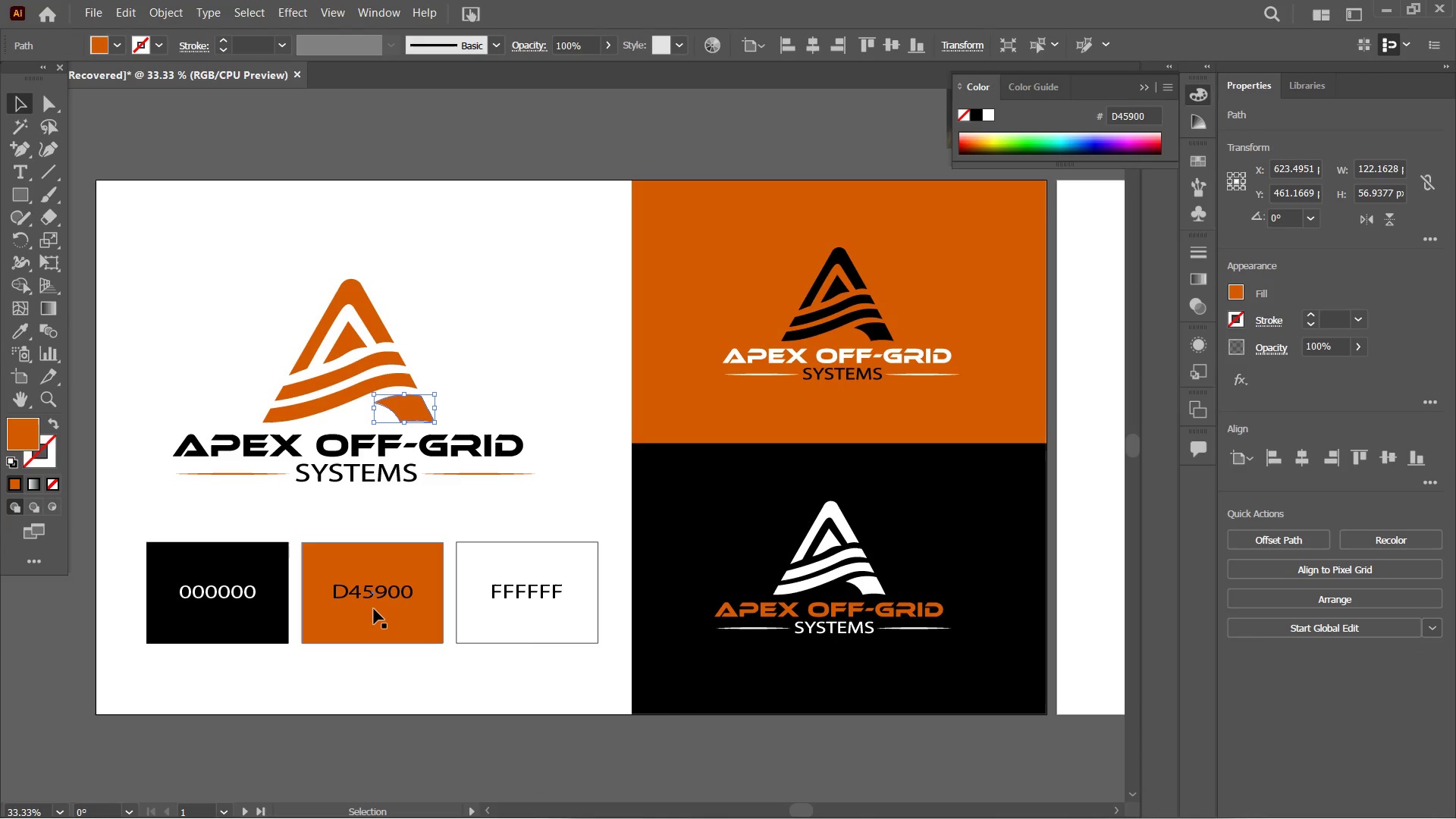 
left_click([375, 595])
 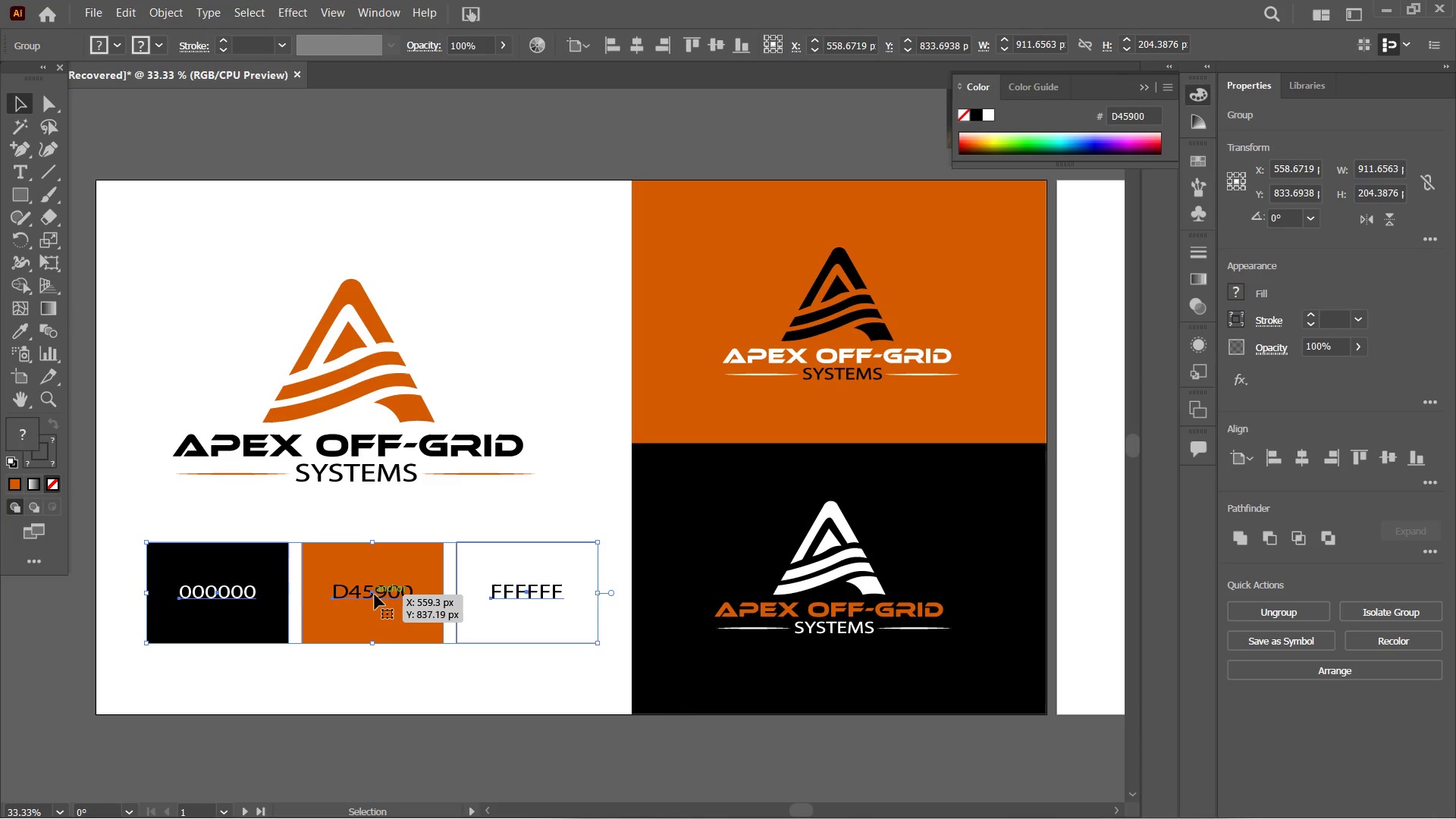 
left_click([375, 595])
 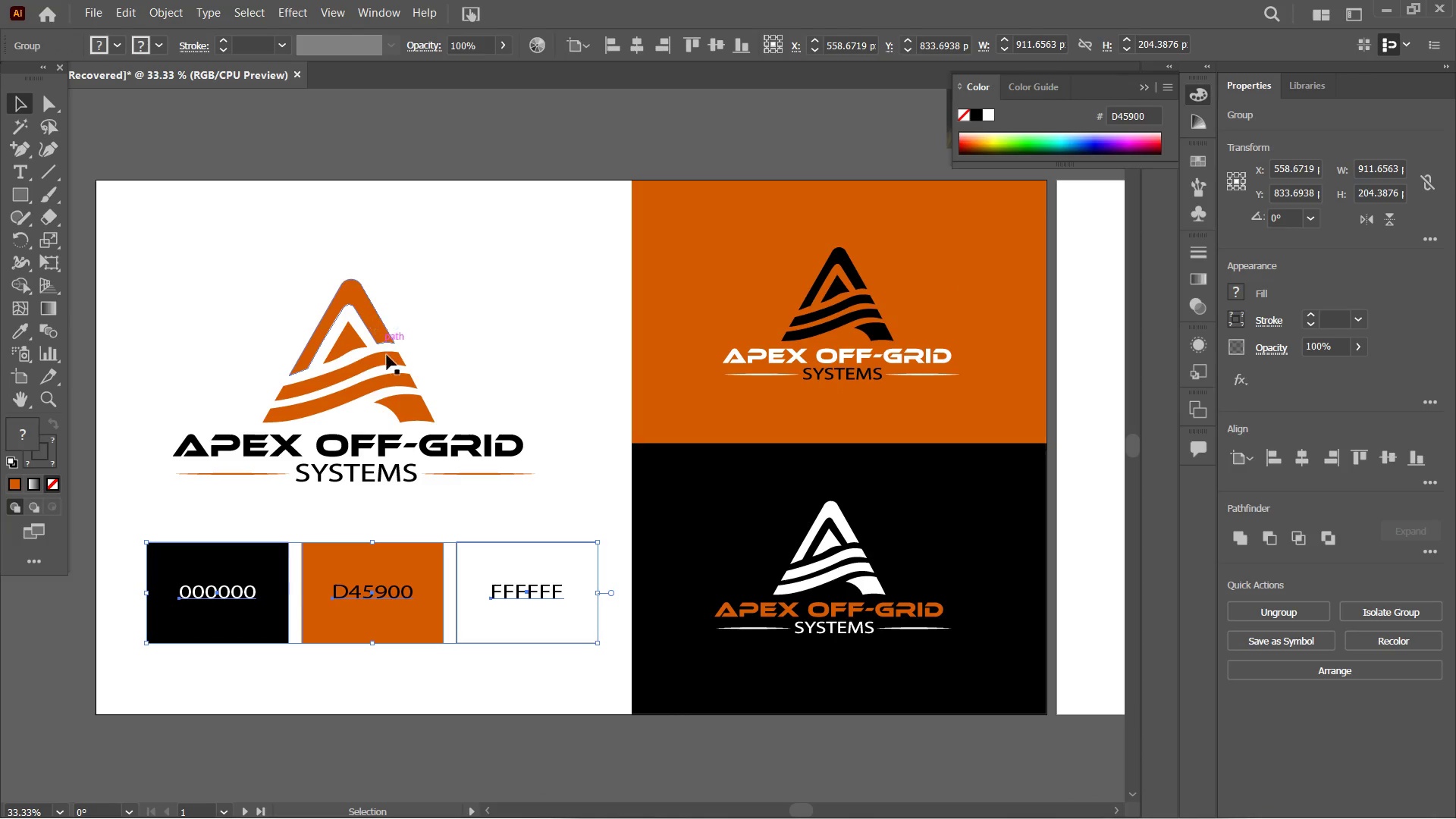 
left_click([411, 392])
 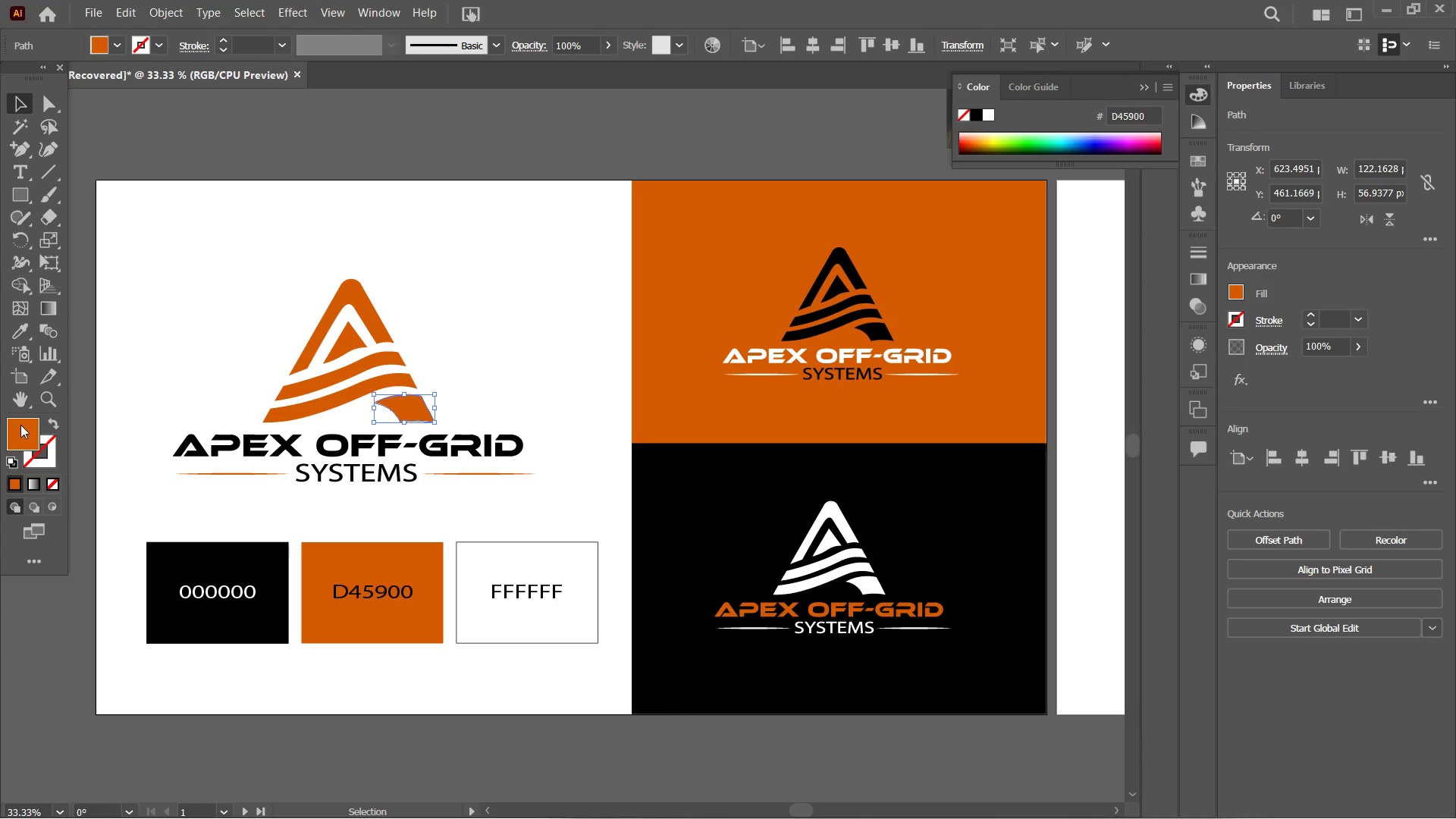 
double_click([20, 425])
 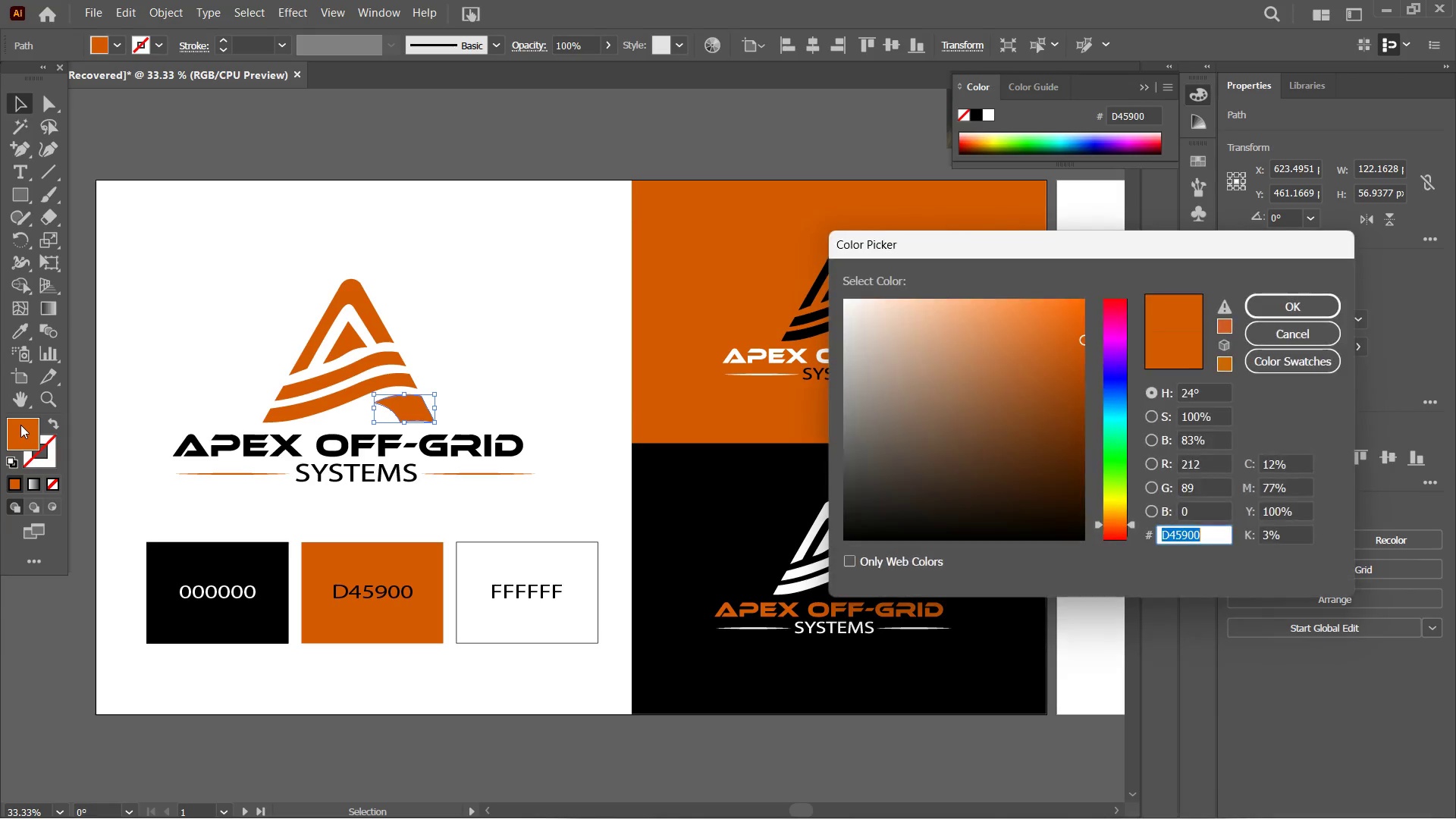 
key(Control+C)
 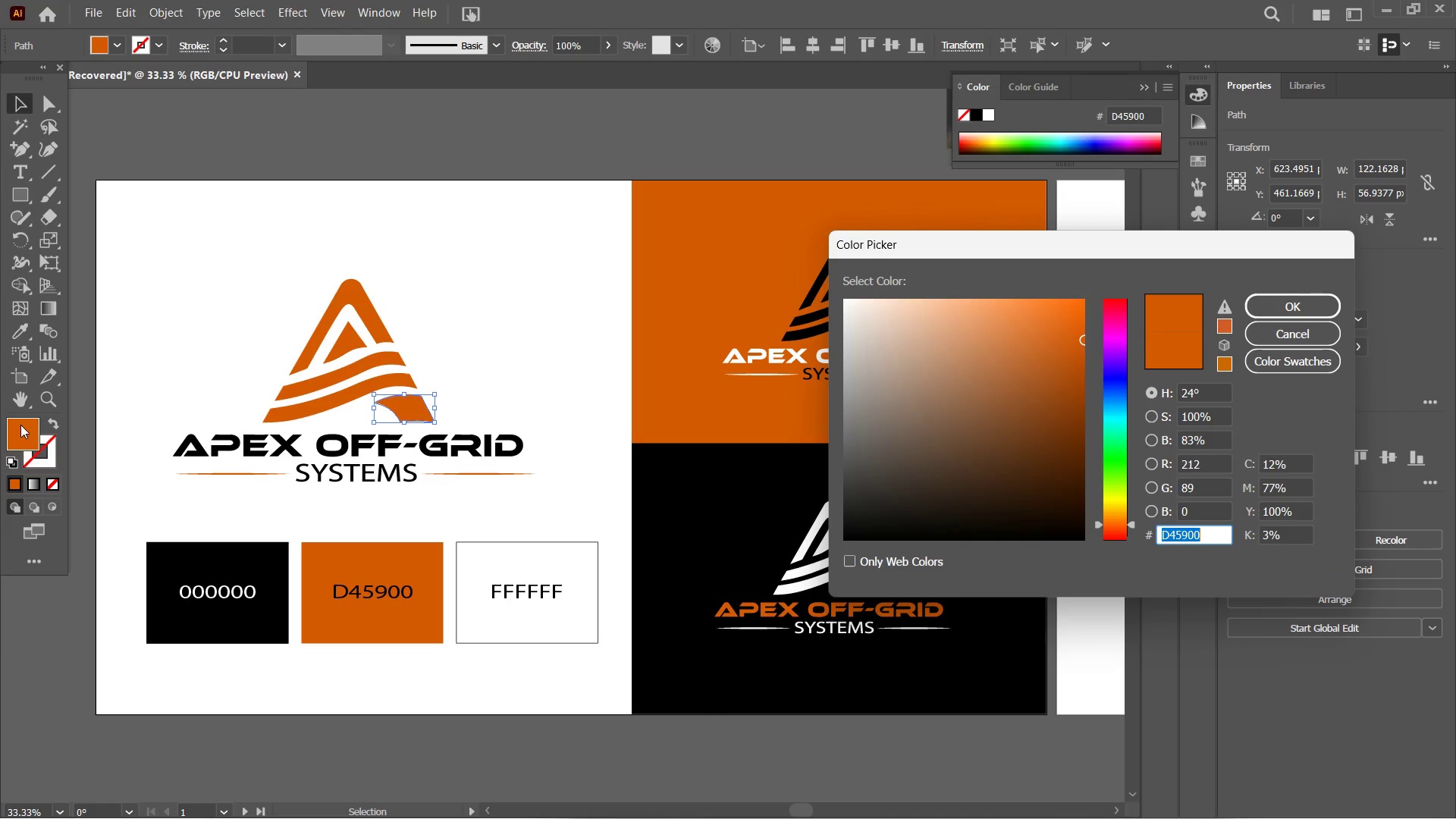 
key(Enter)
 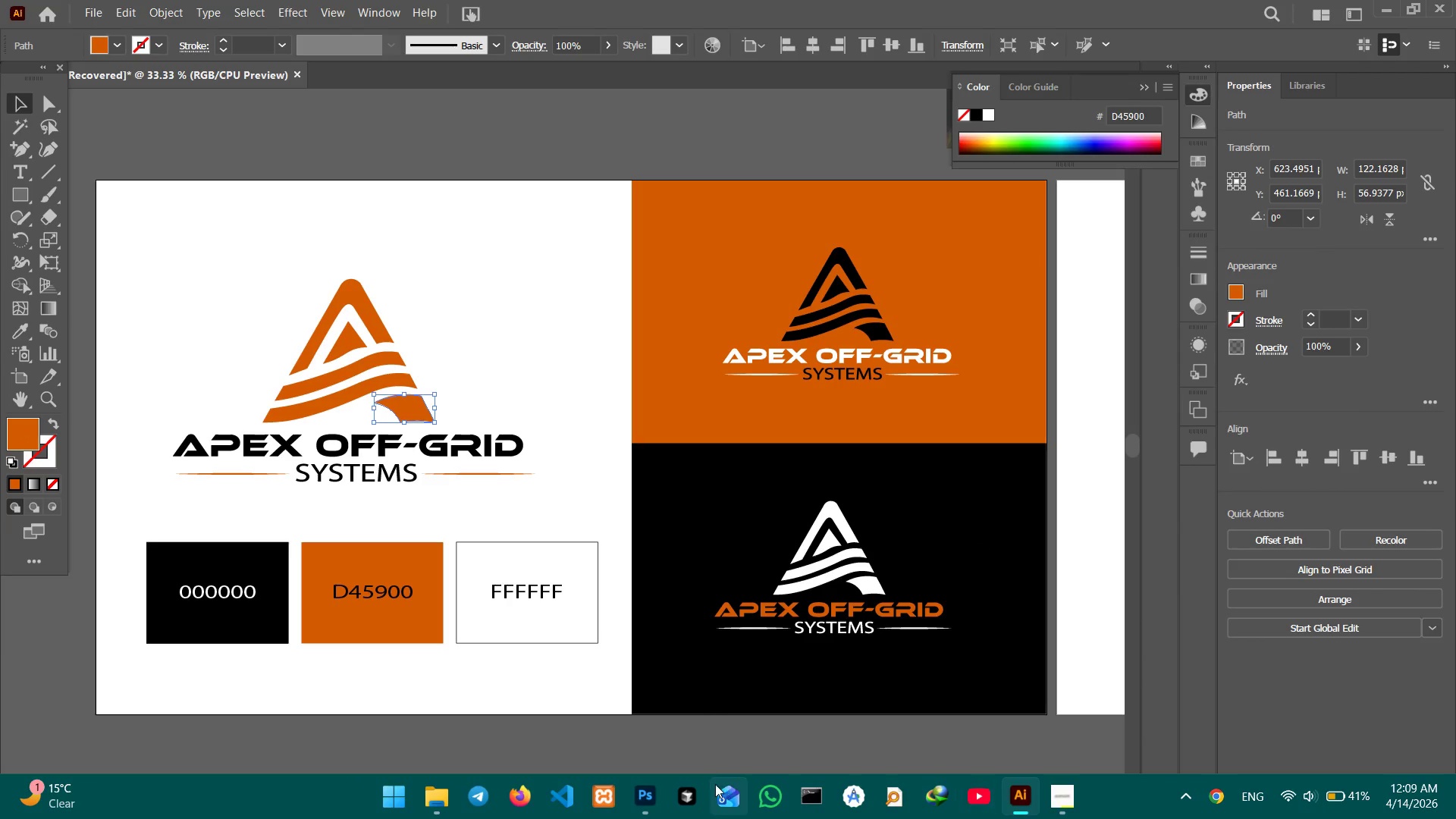 
left_click([644, 789])
 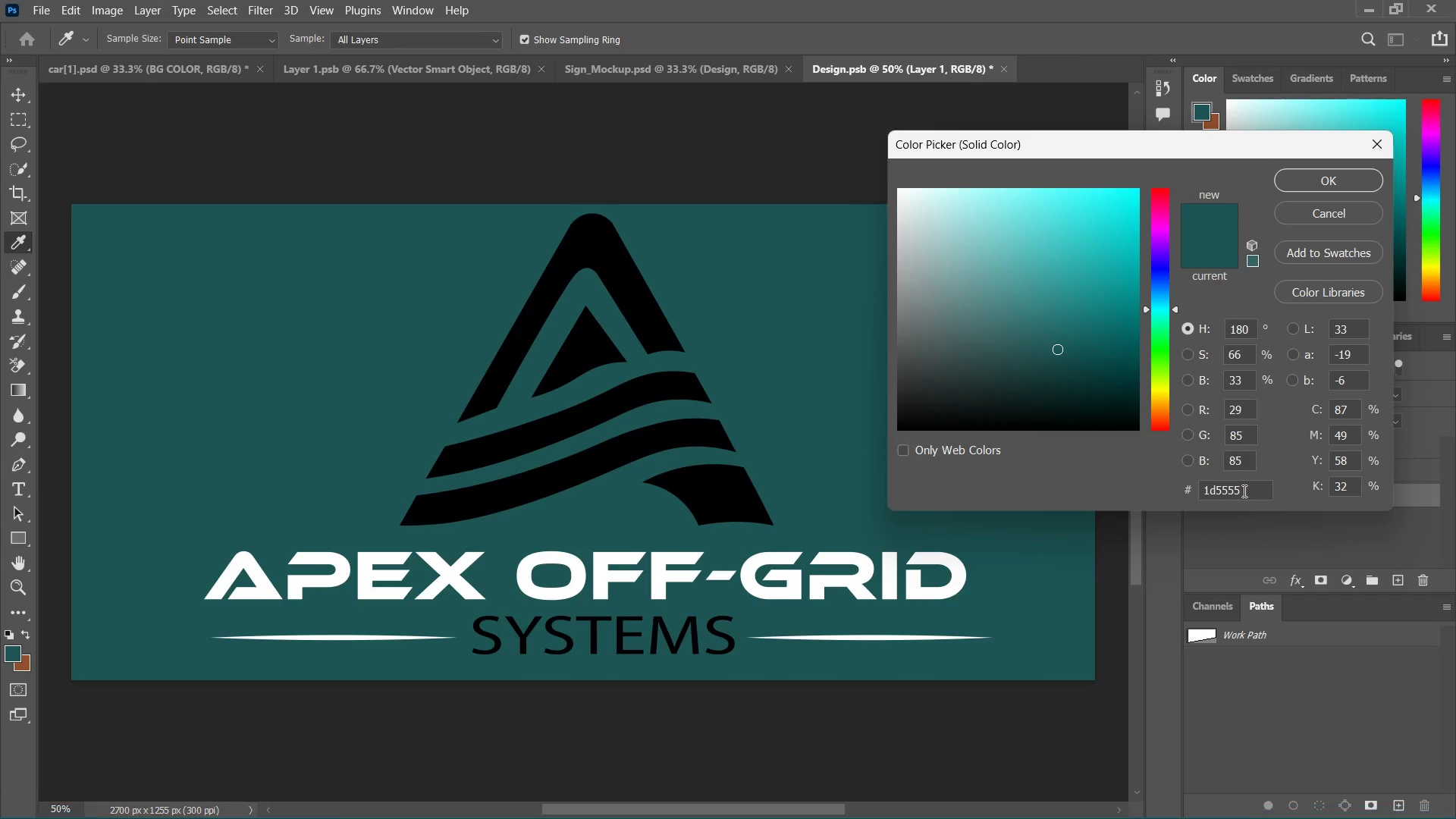 
left_click([1238, 495])
 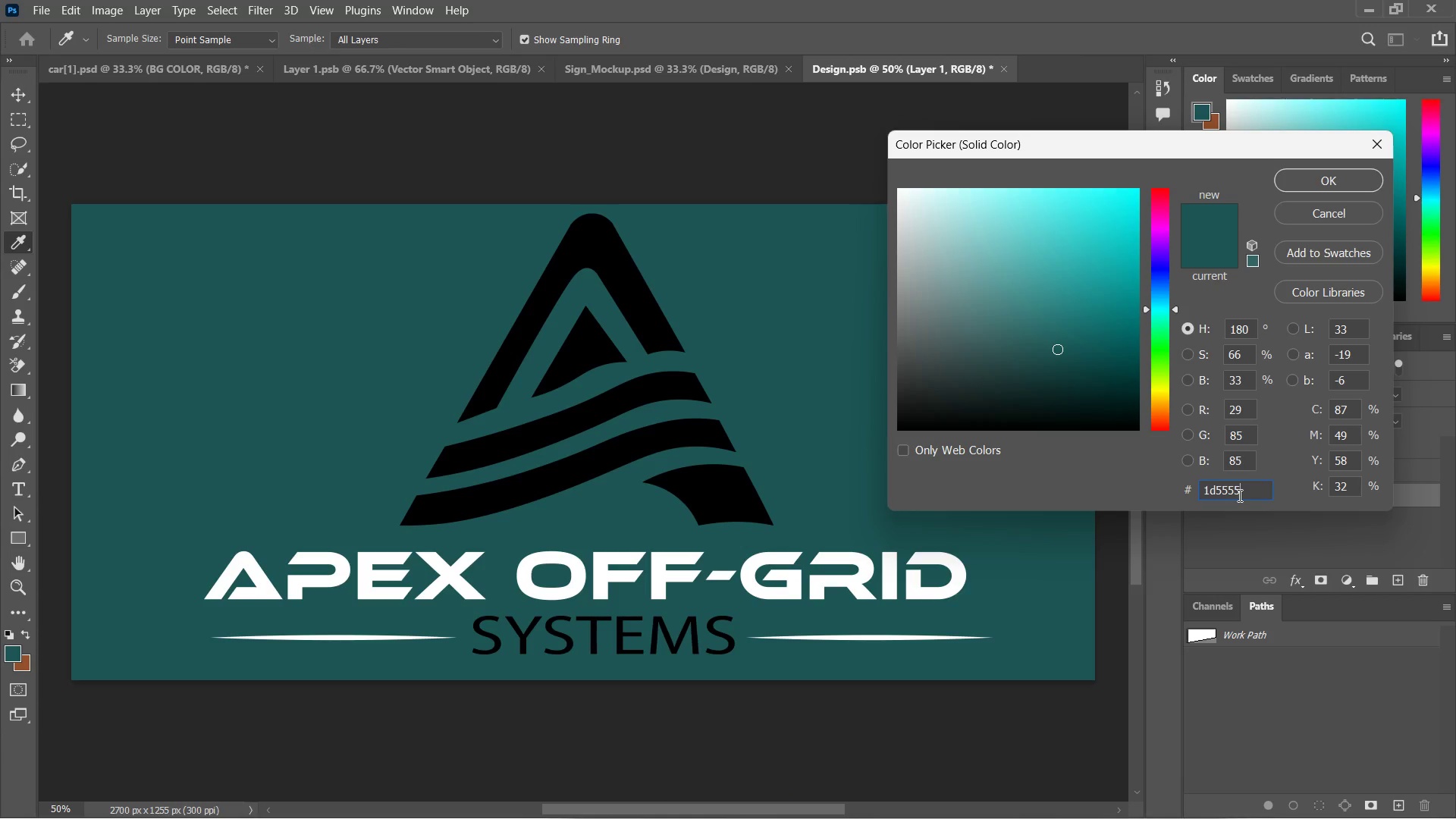 
double_click([1238, 495])
 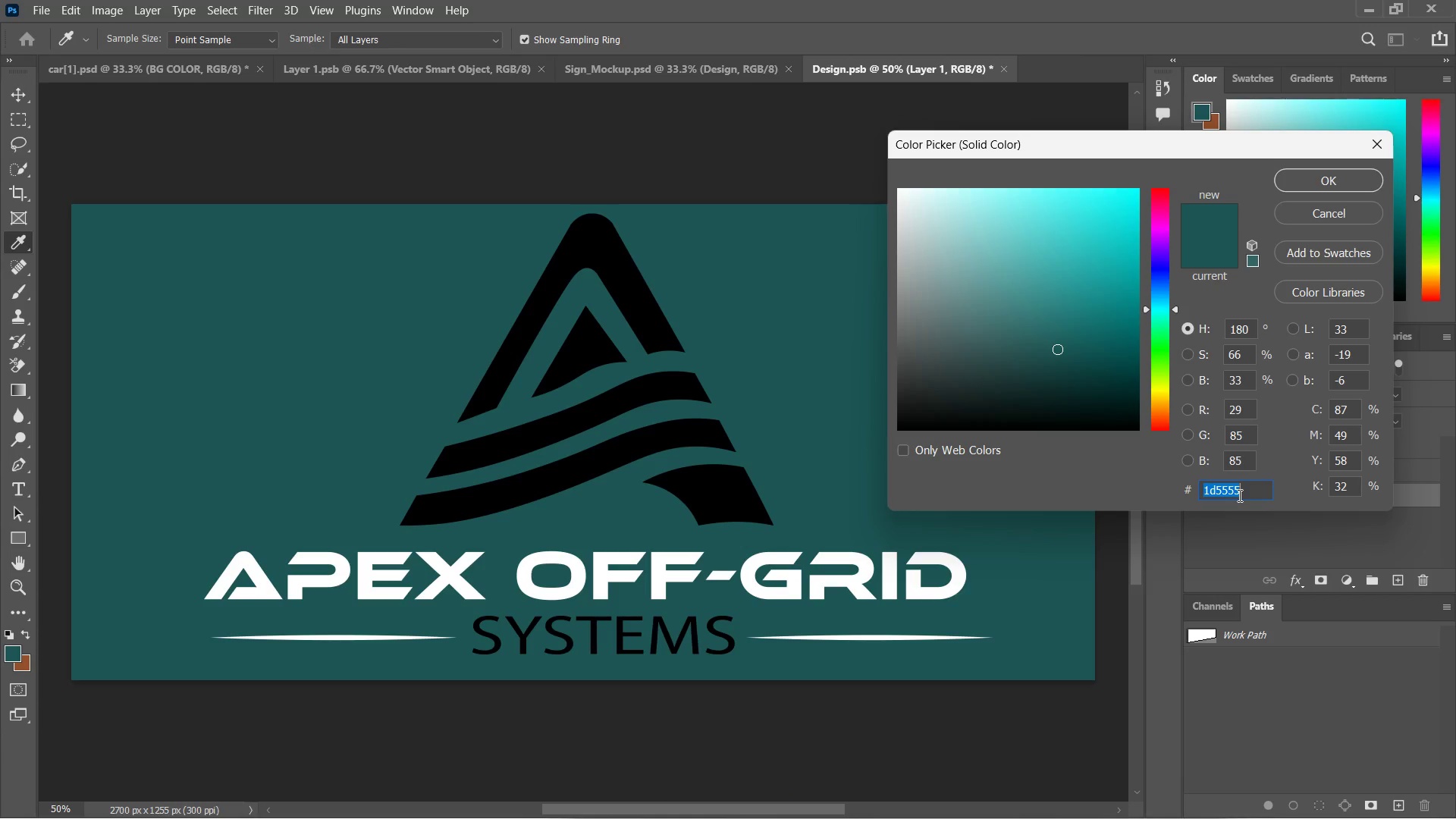 
key(Control+V)
 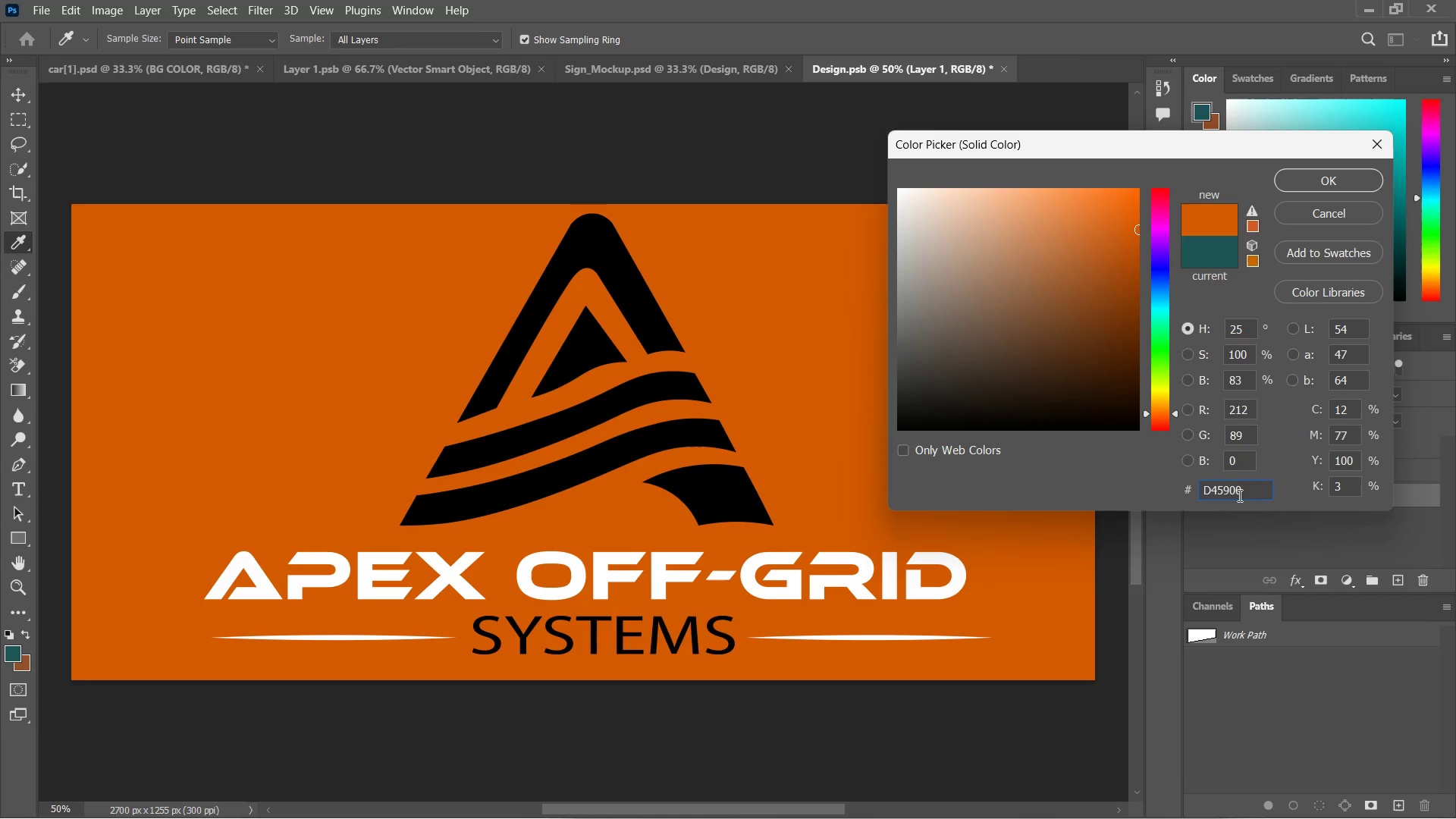 
key(Enter)
 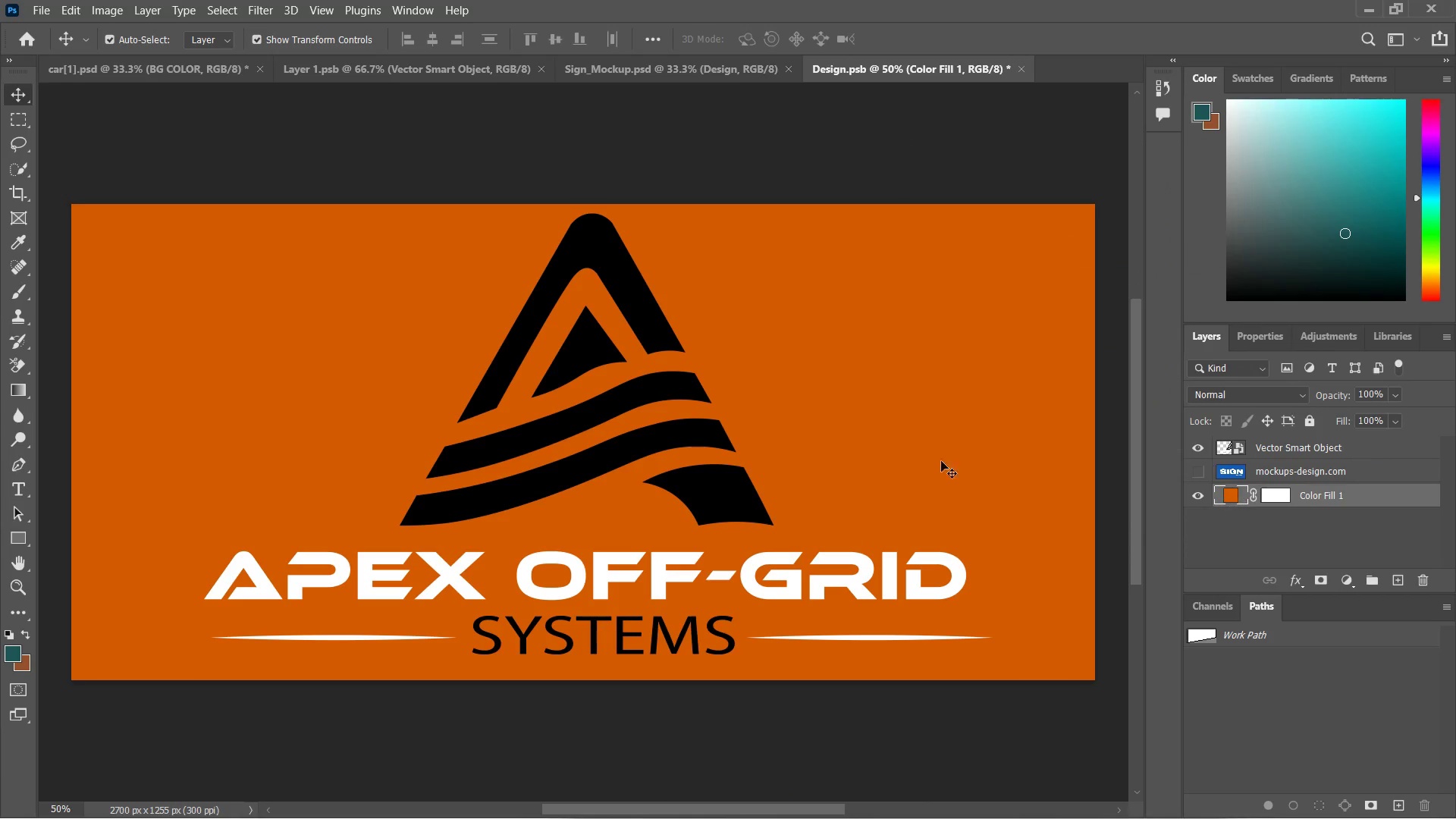 
key(Control+S)
 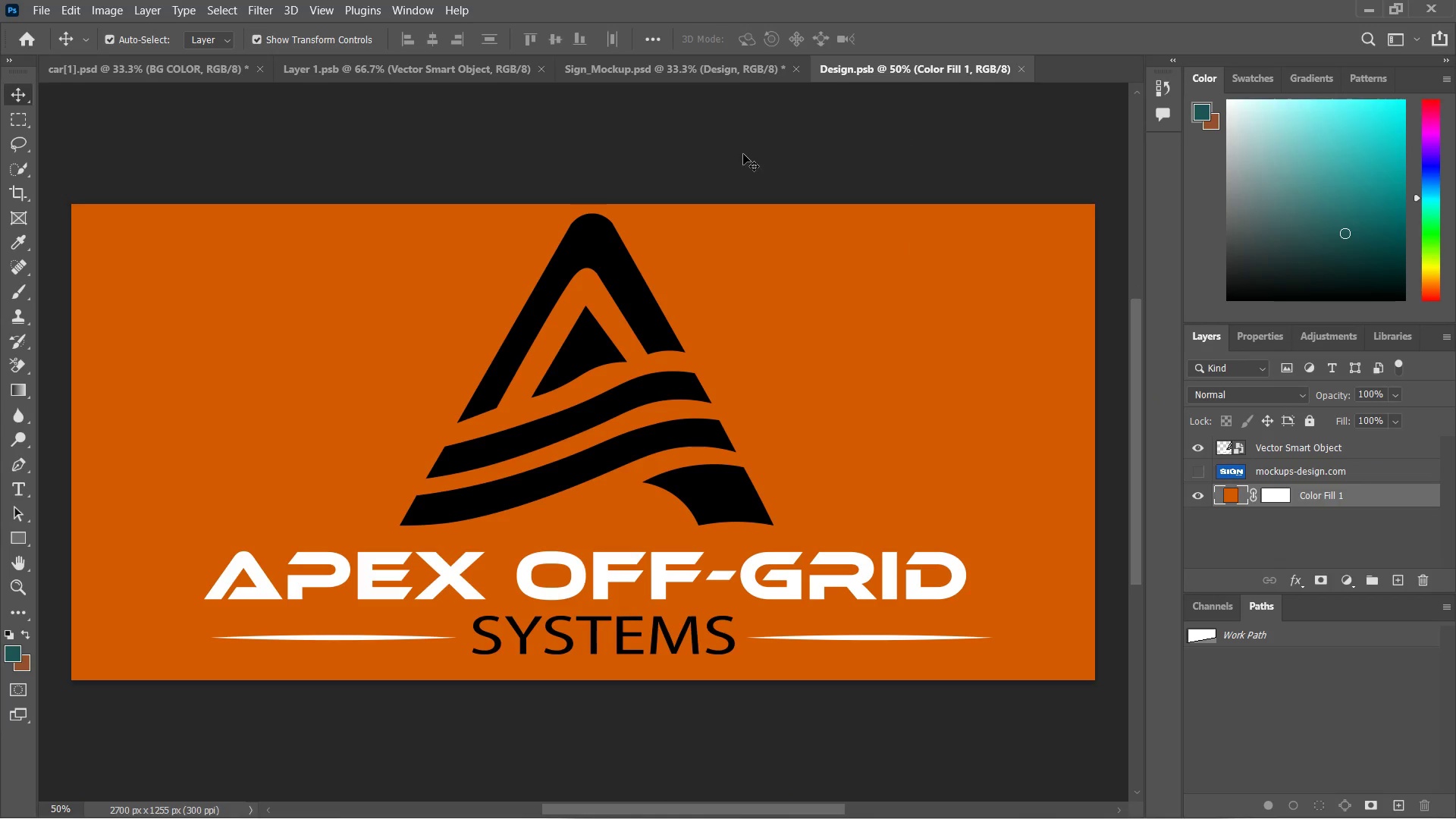 
left_click([730, 71])
 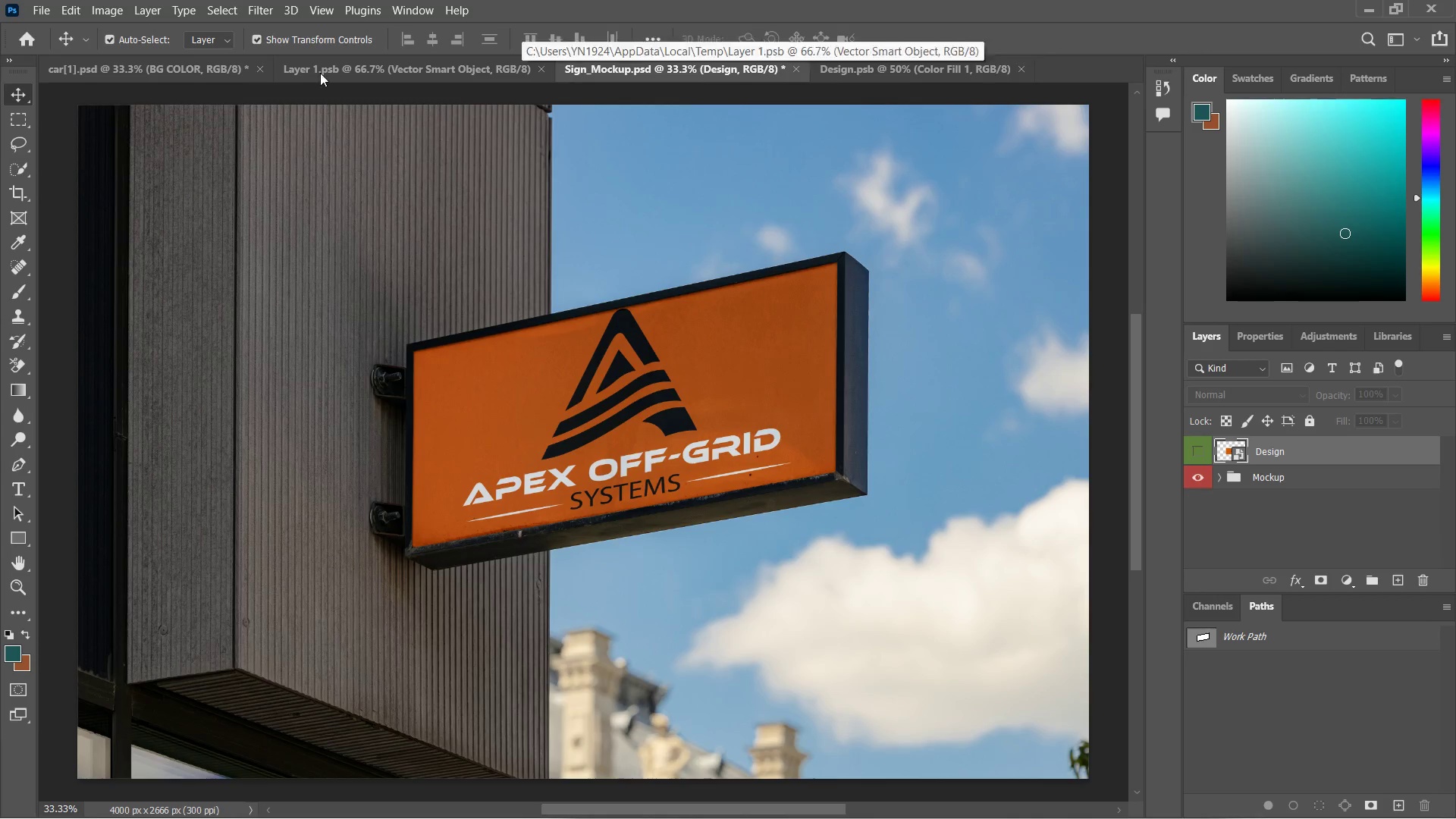 
left_click([38, 8])
 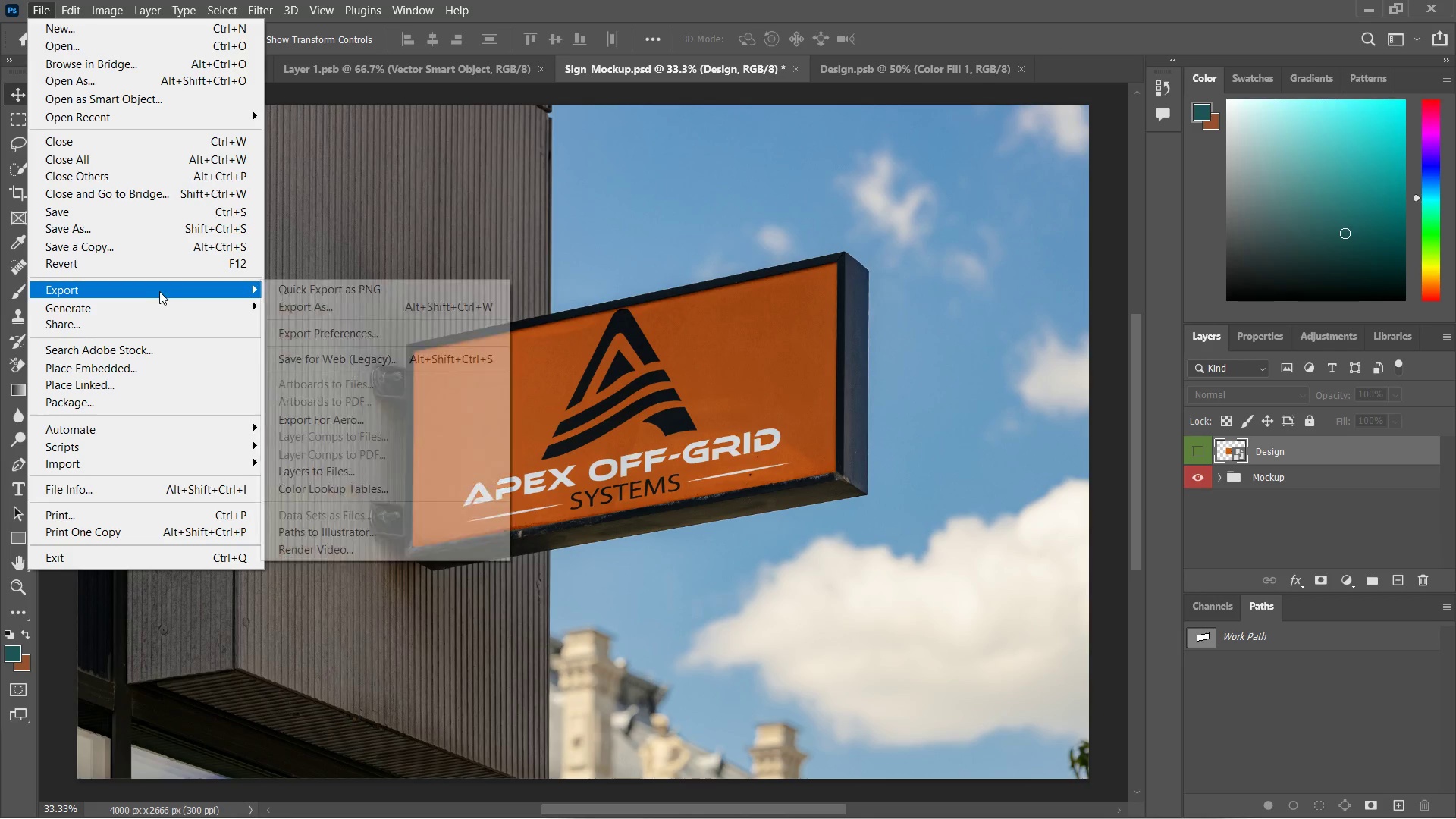 
double_click([283, 286])
 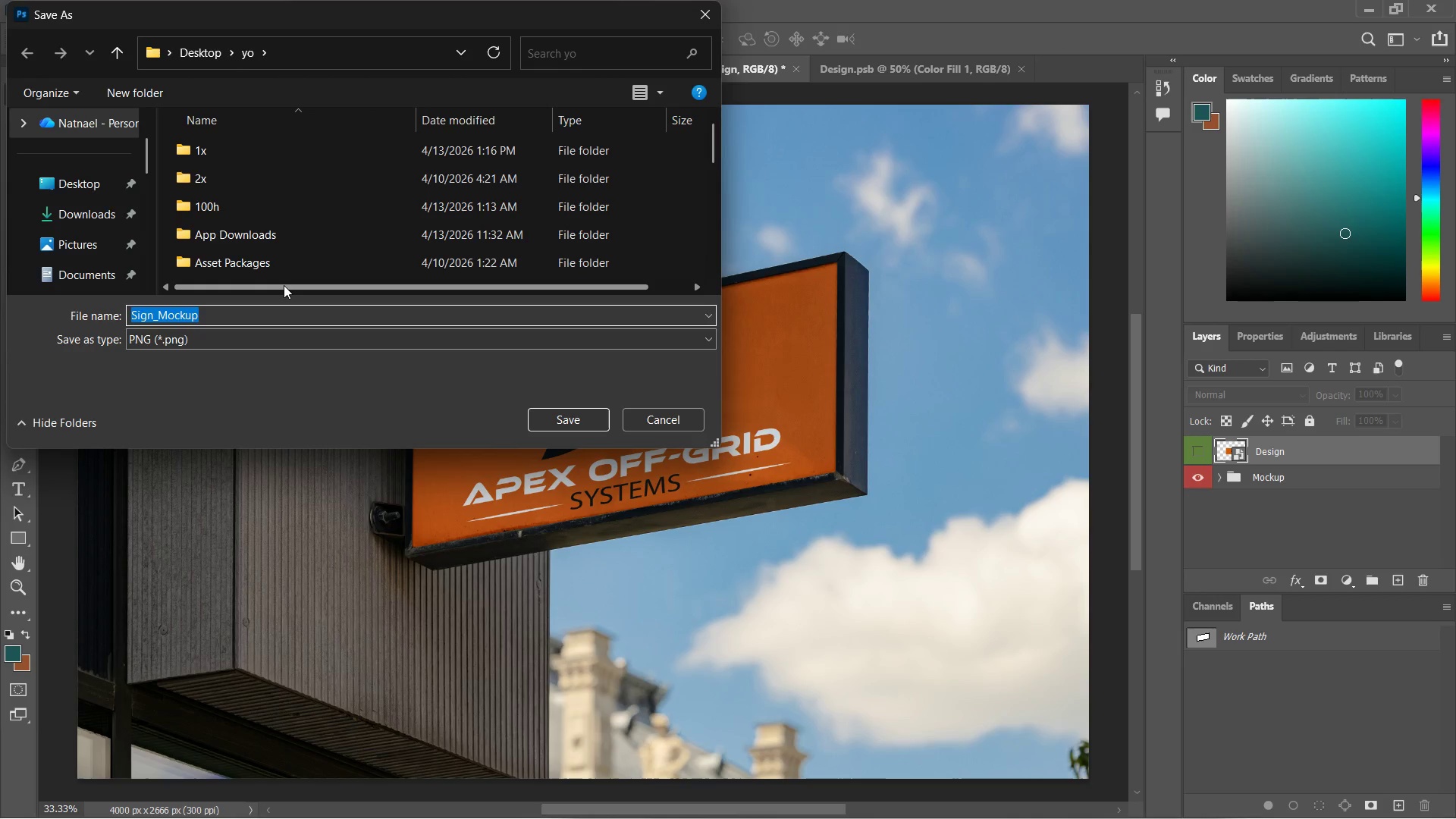 
type(APEX SIGN)
 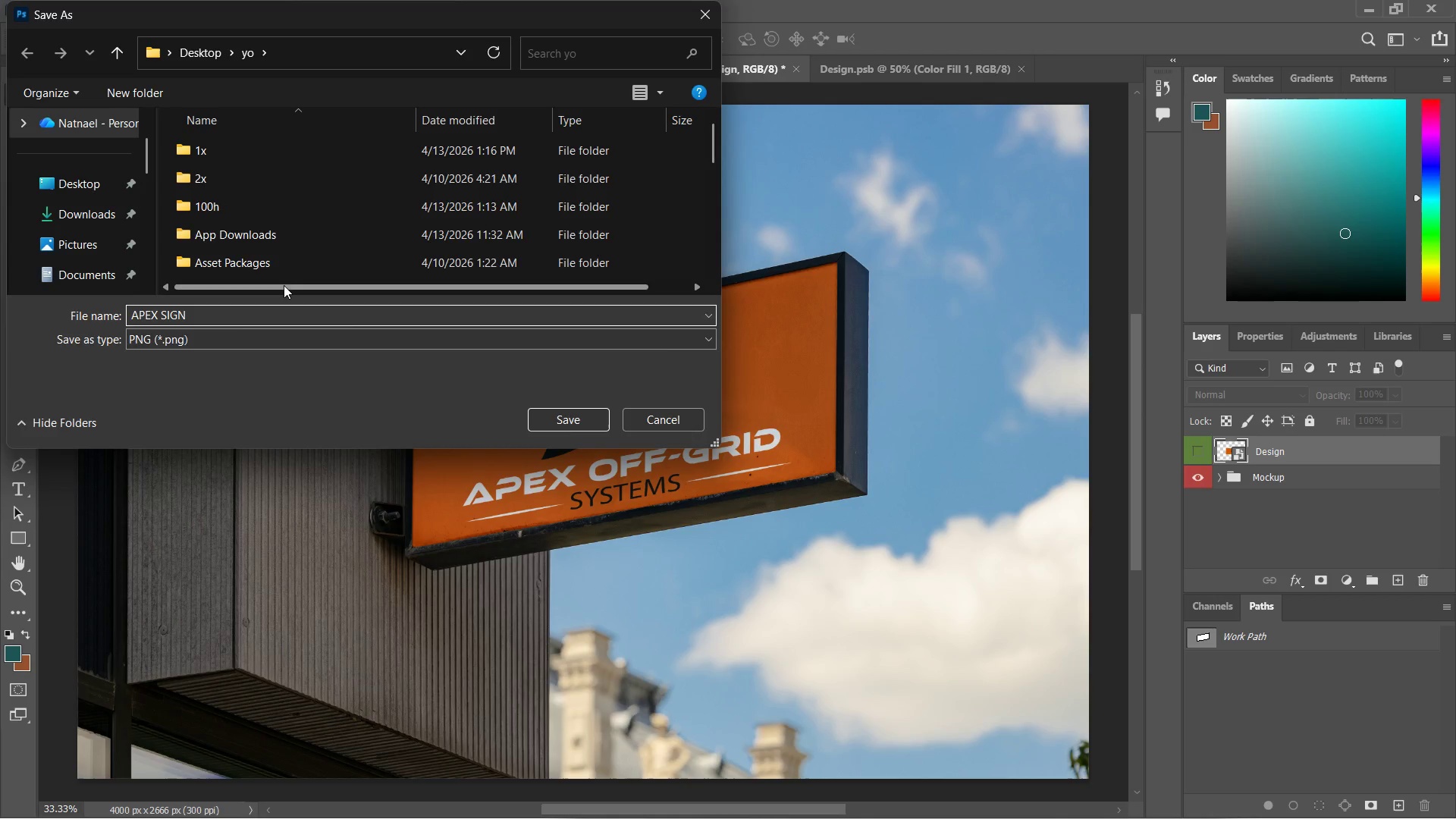 
key(Enter)
 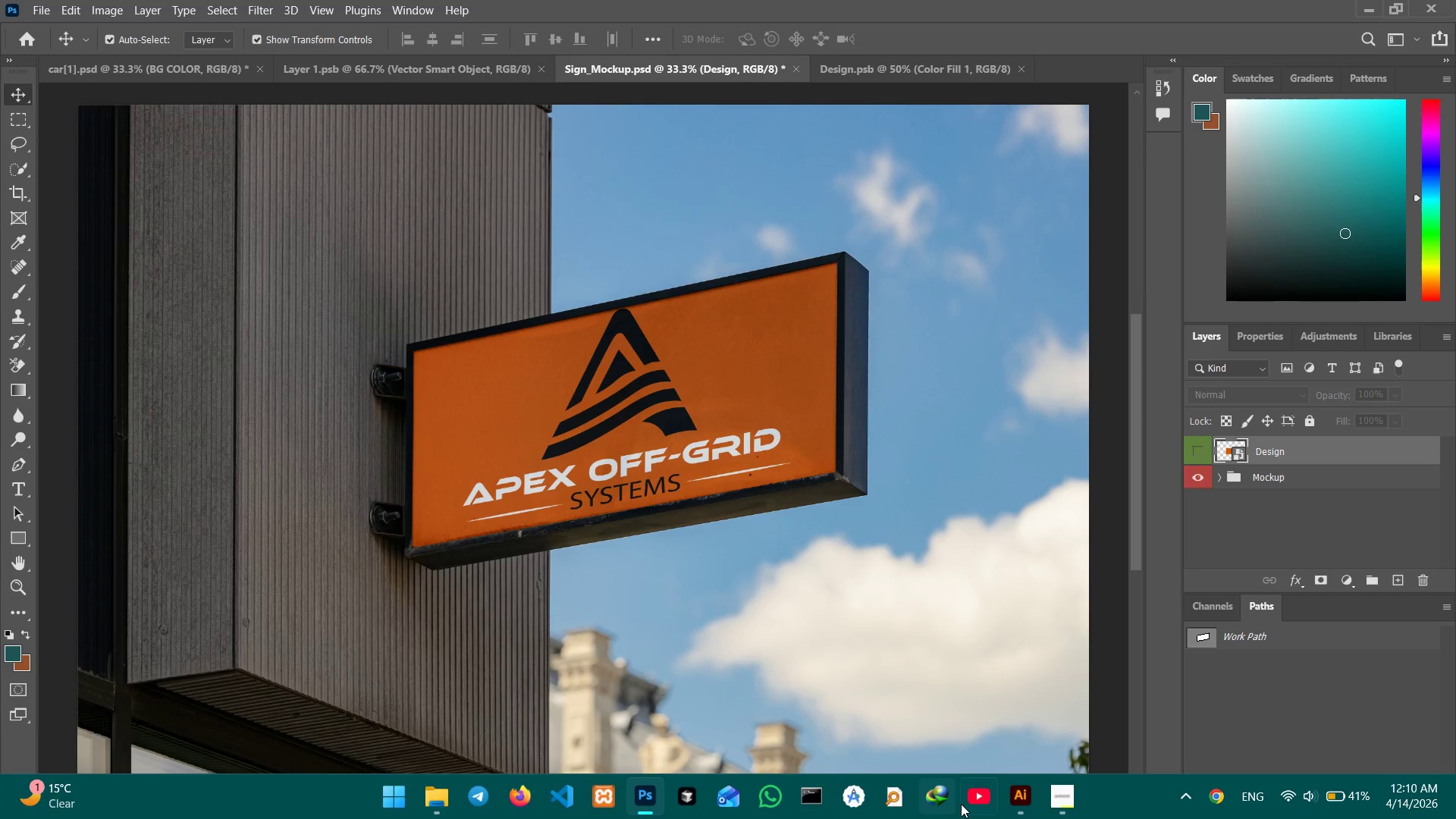 
left_click([1069, 802])